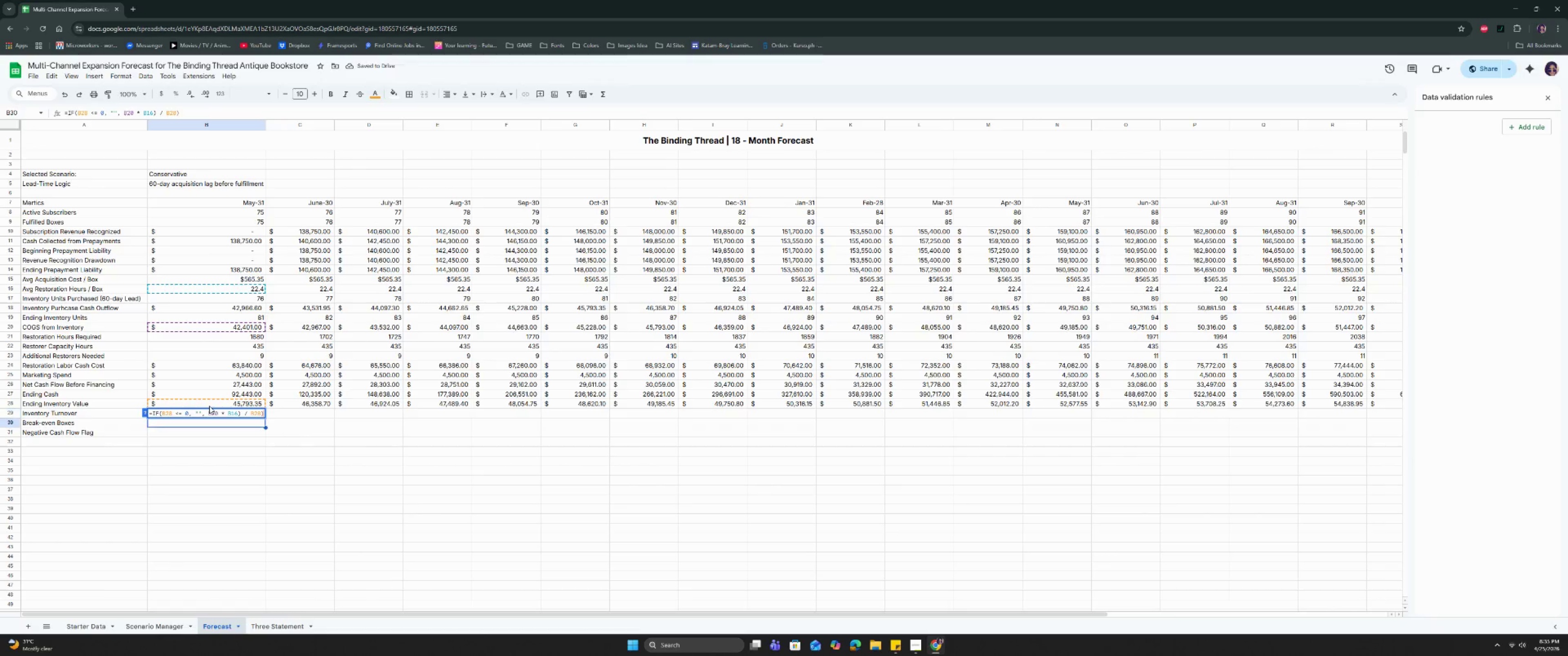 
key(Enter)
 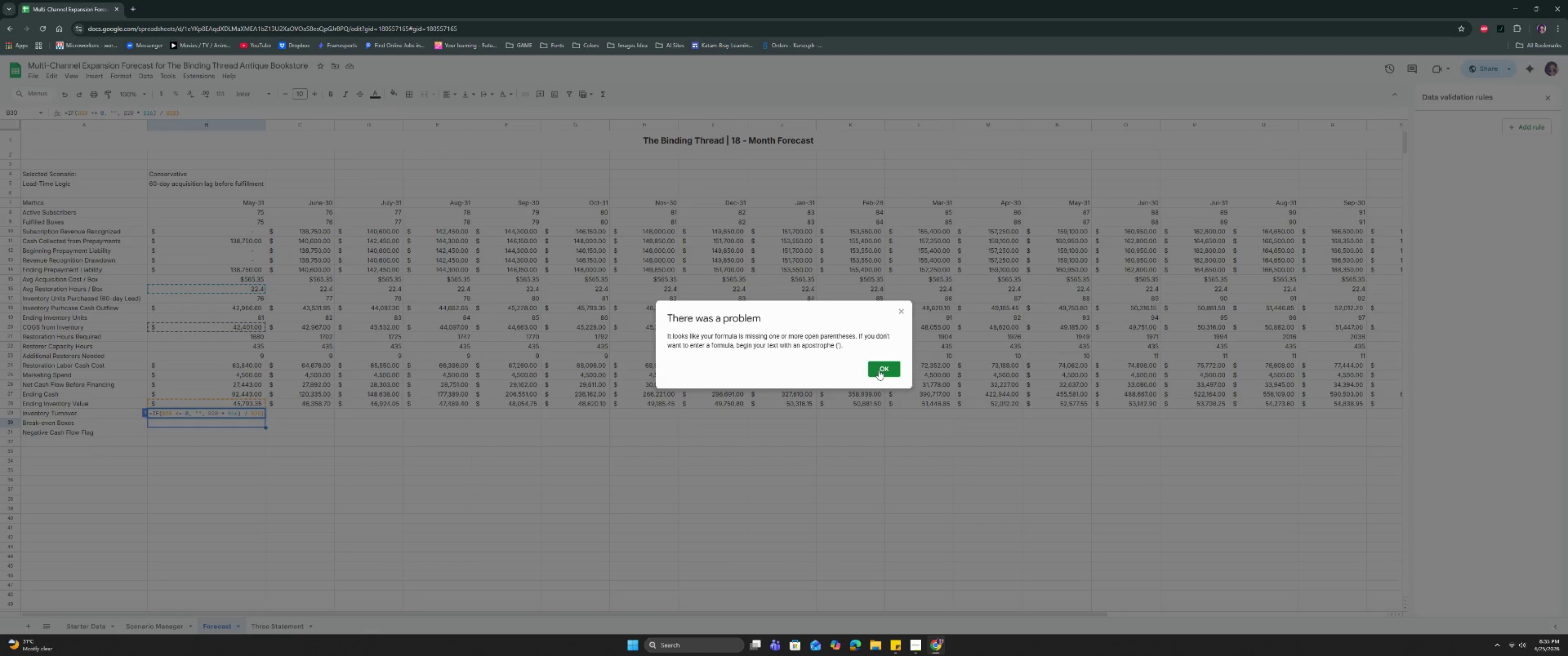 
wait(6.77)
 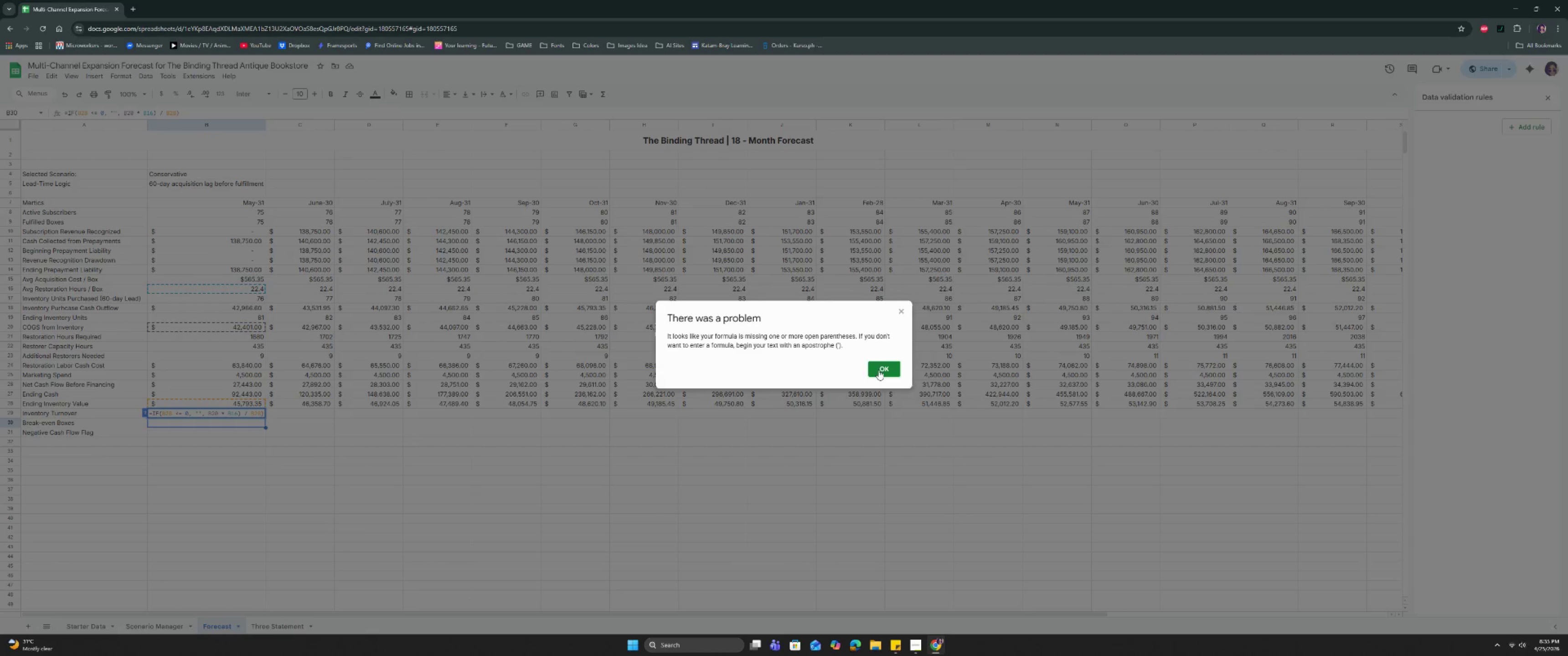 
left_click([878, 370])
 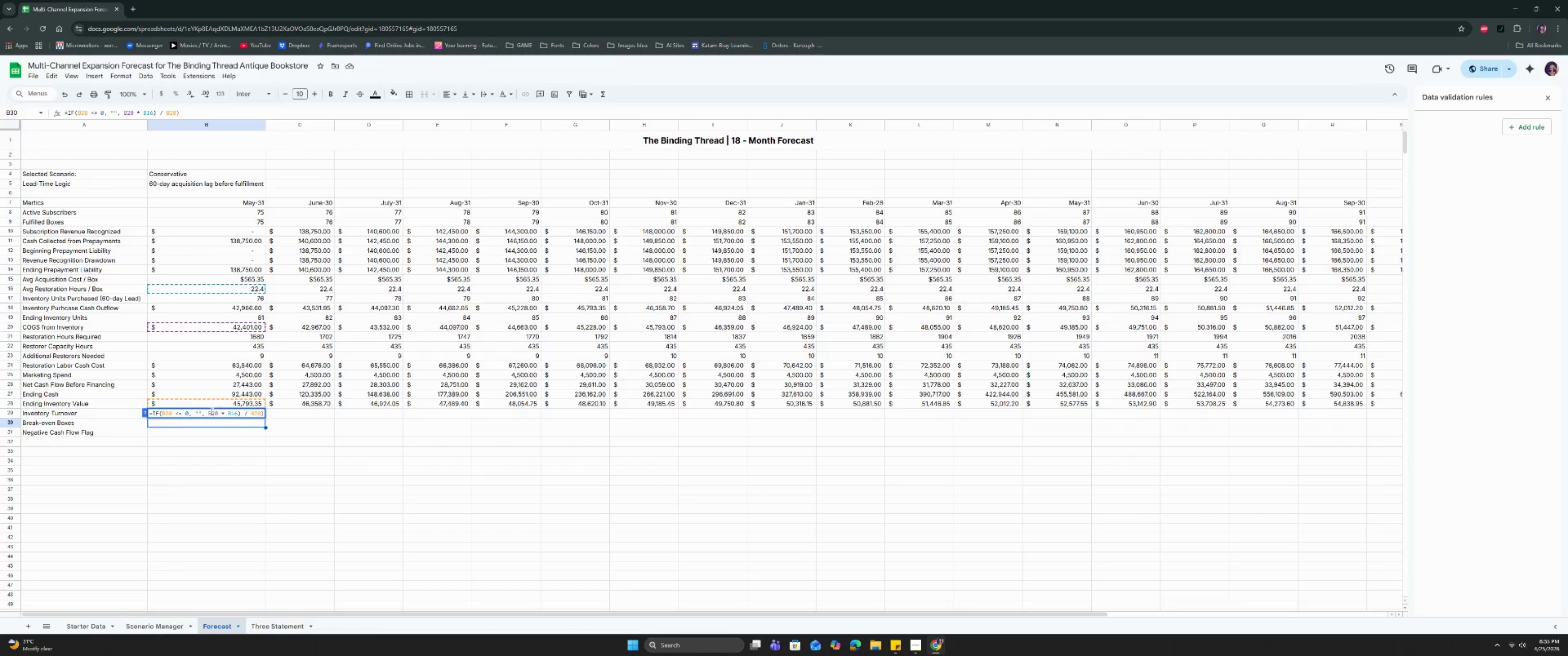 
left_click([207, 411])
 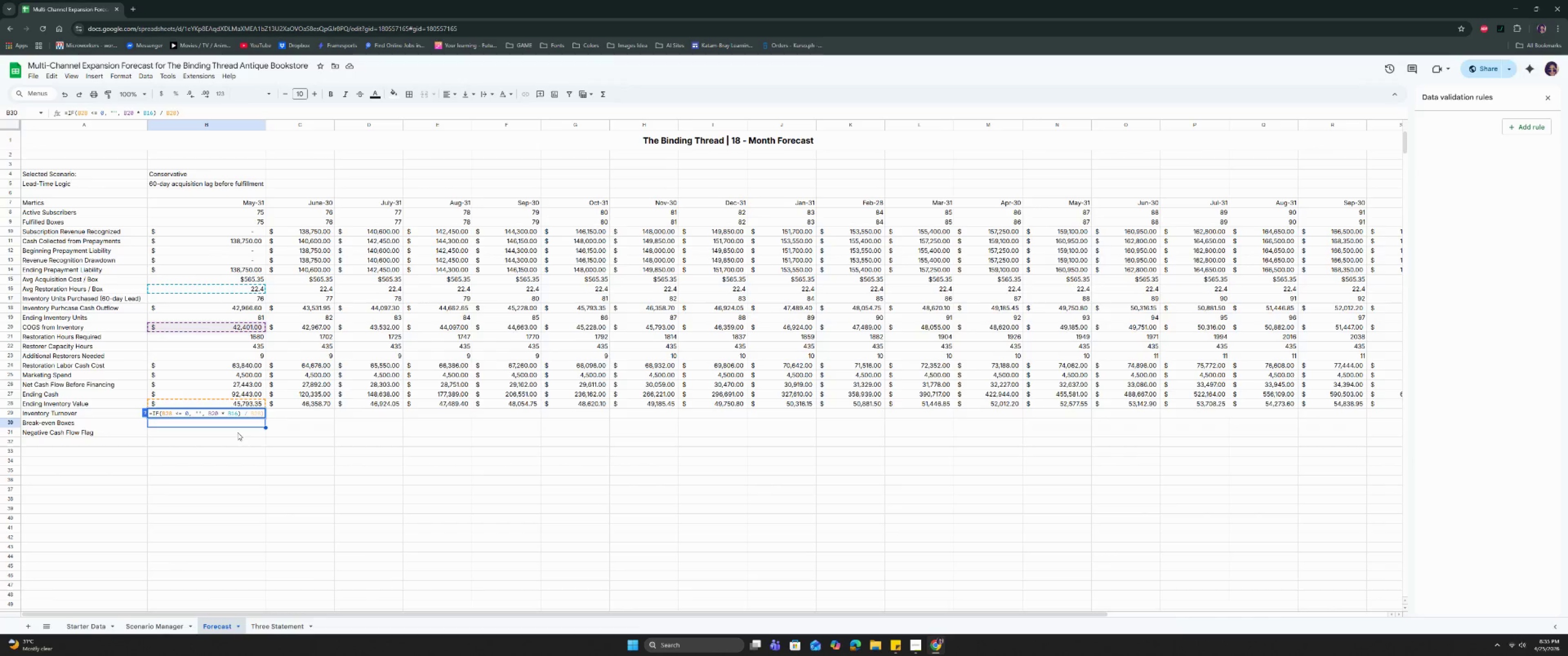 
key(Shift+9)
 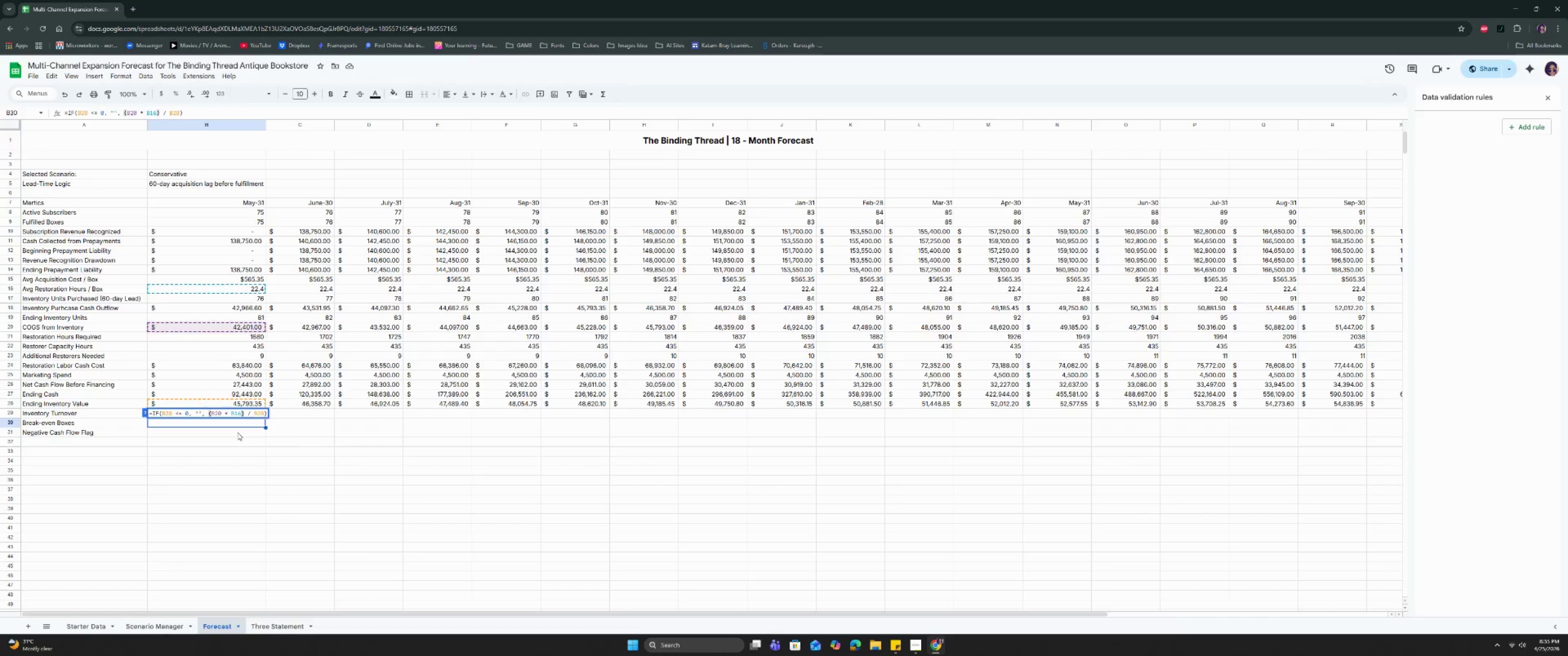 
key(Enter)
 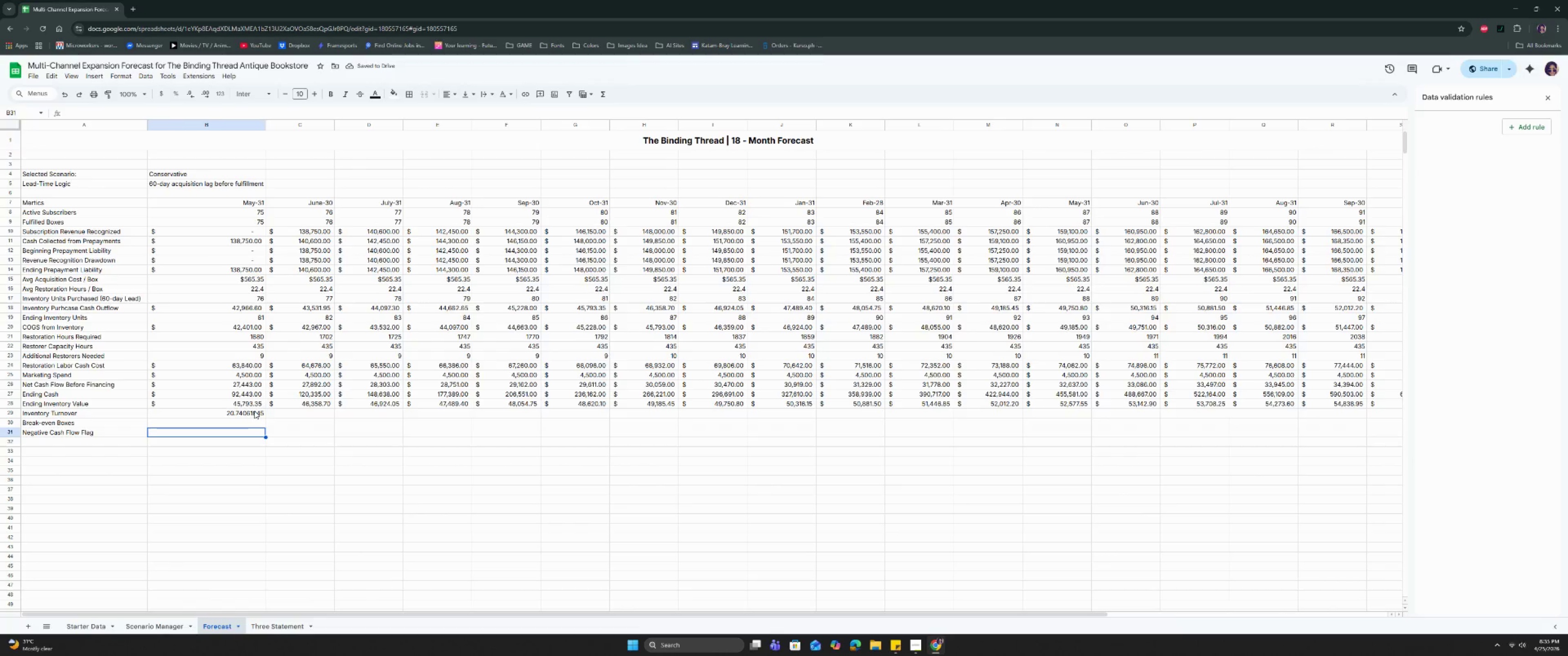 
left_click([253, 413])
 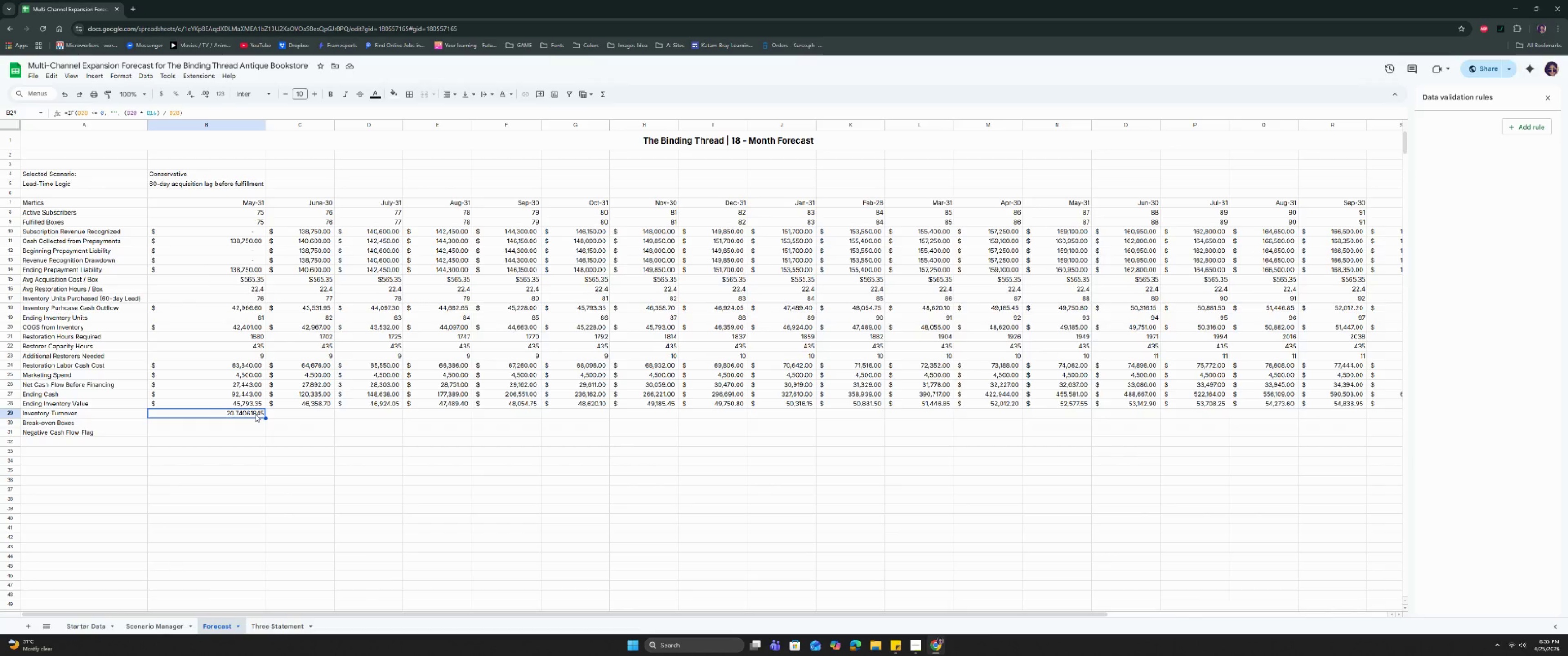 
wait(14.44)
 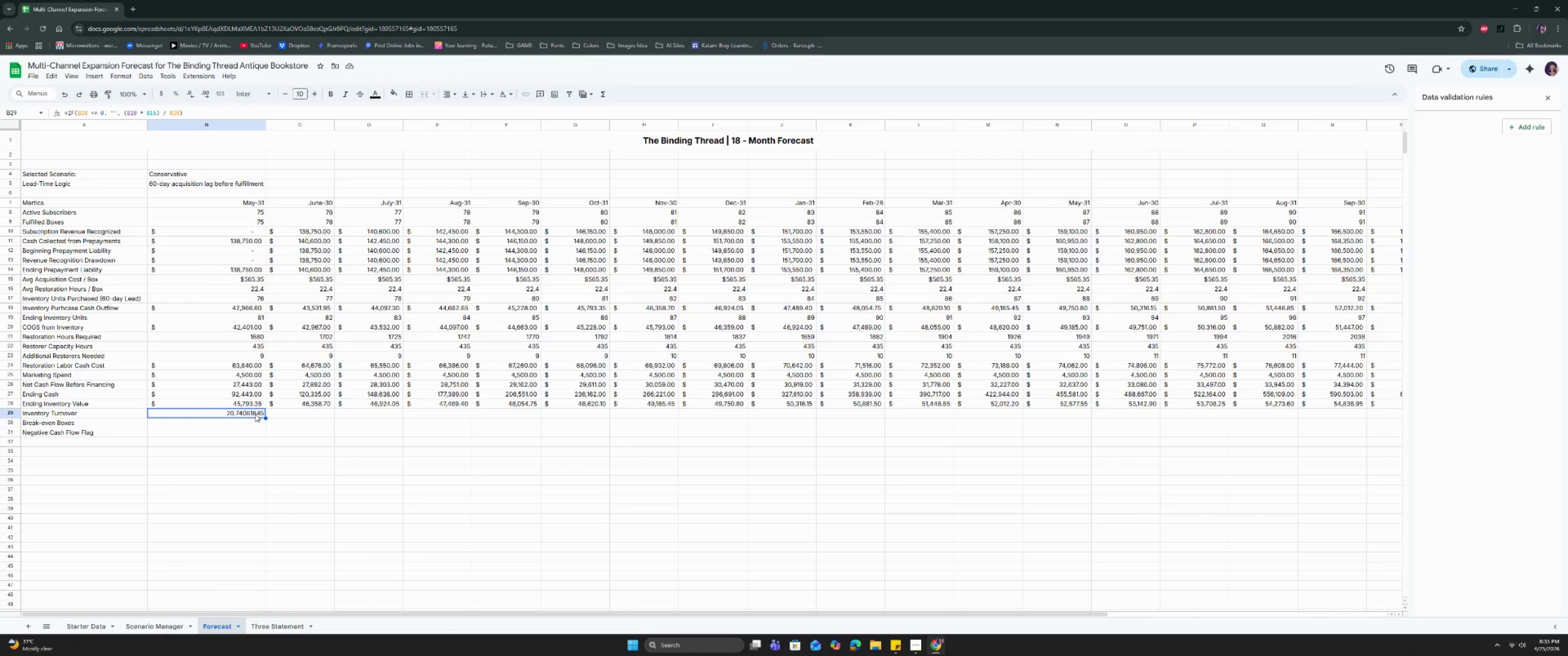 
double_click([237, 413])
 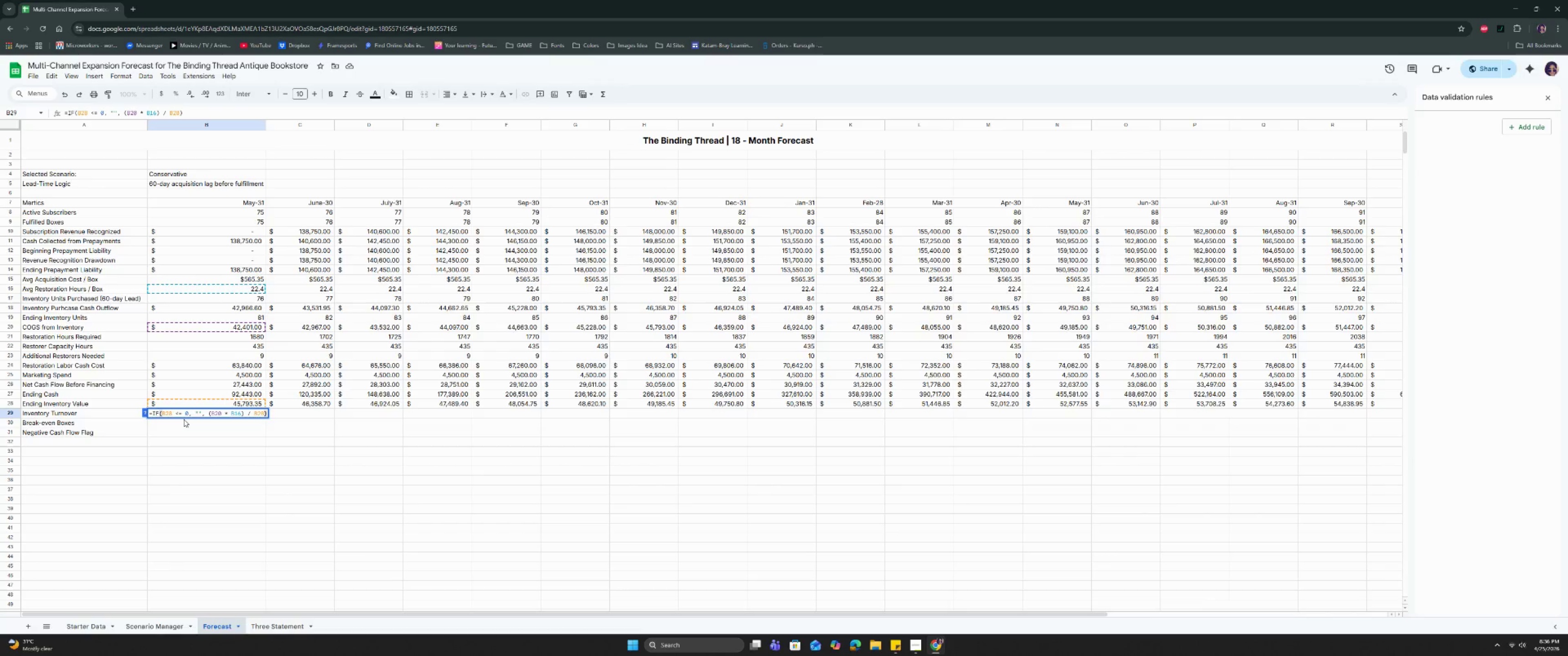 
wait(45.8)
 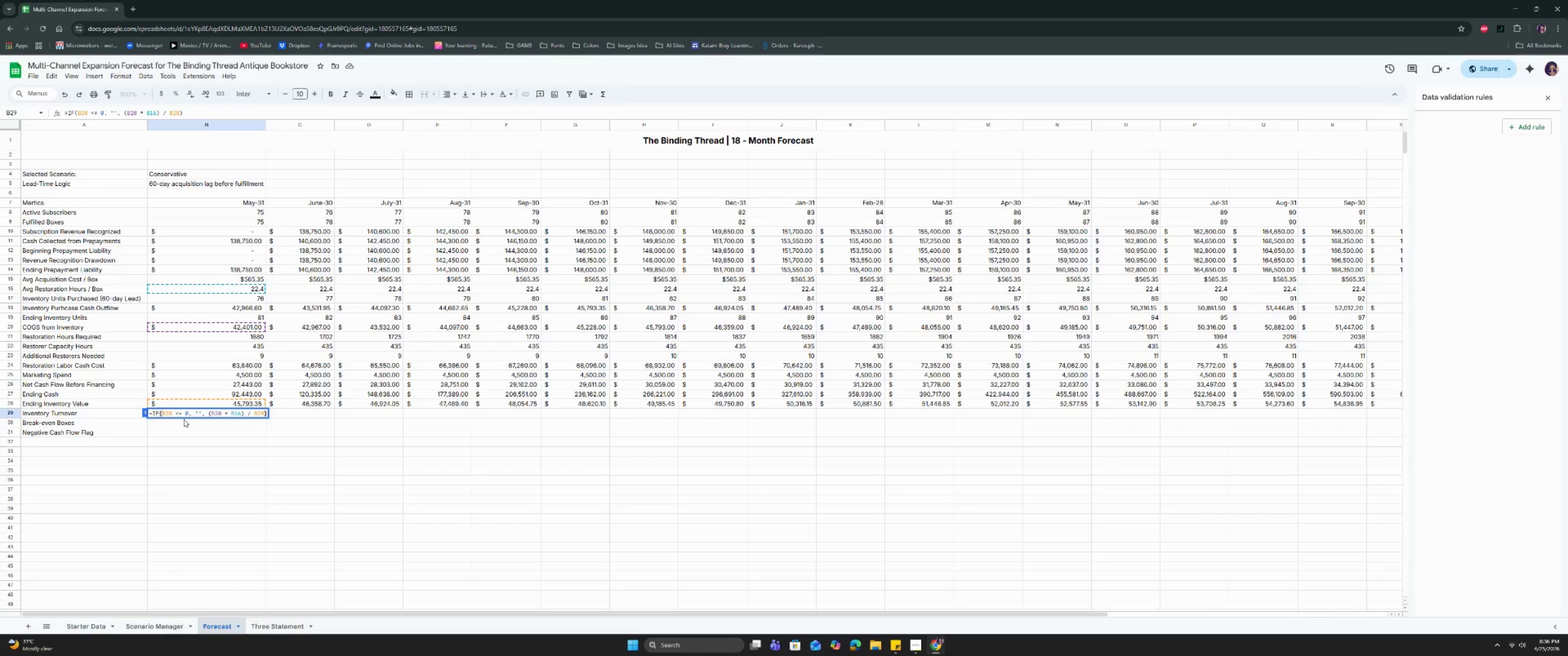 
left_click([294, 420])
 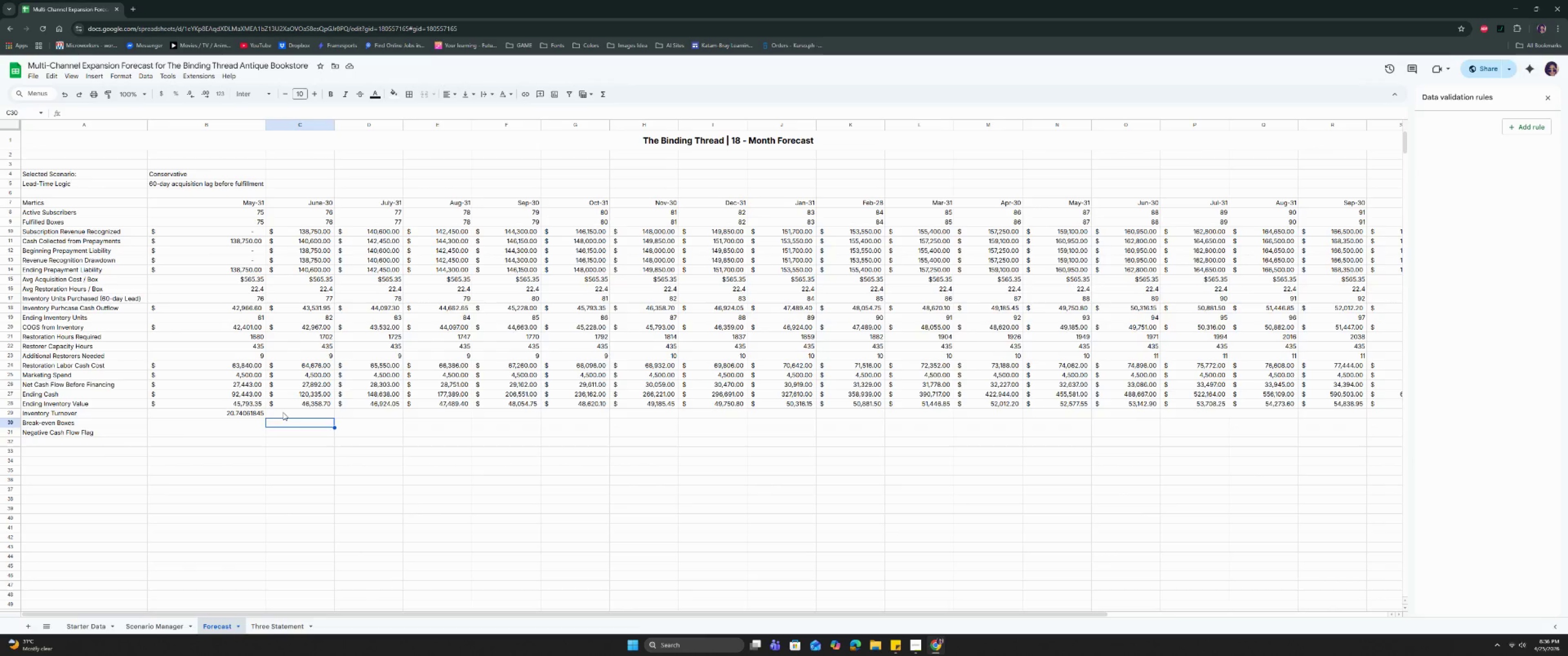 
left_click([283, 412])
 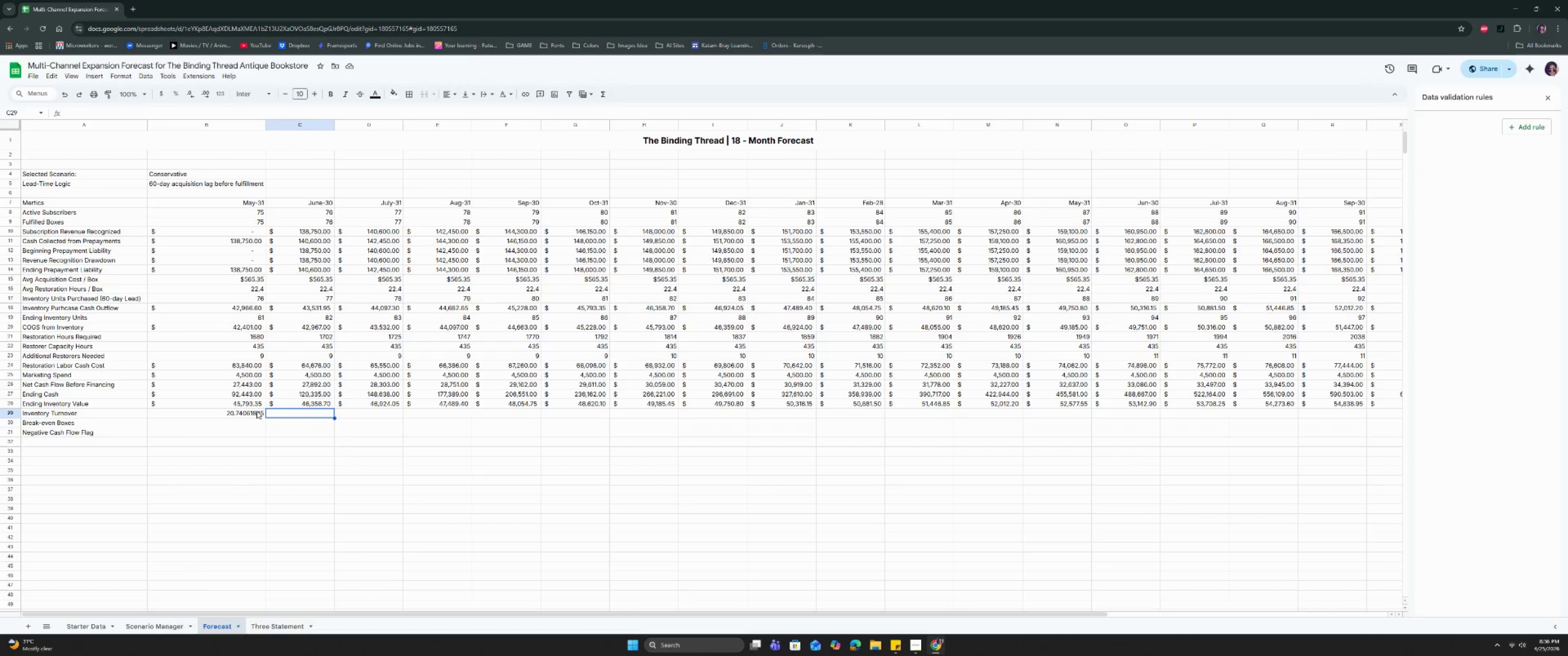 
left_click([257, 411])
 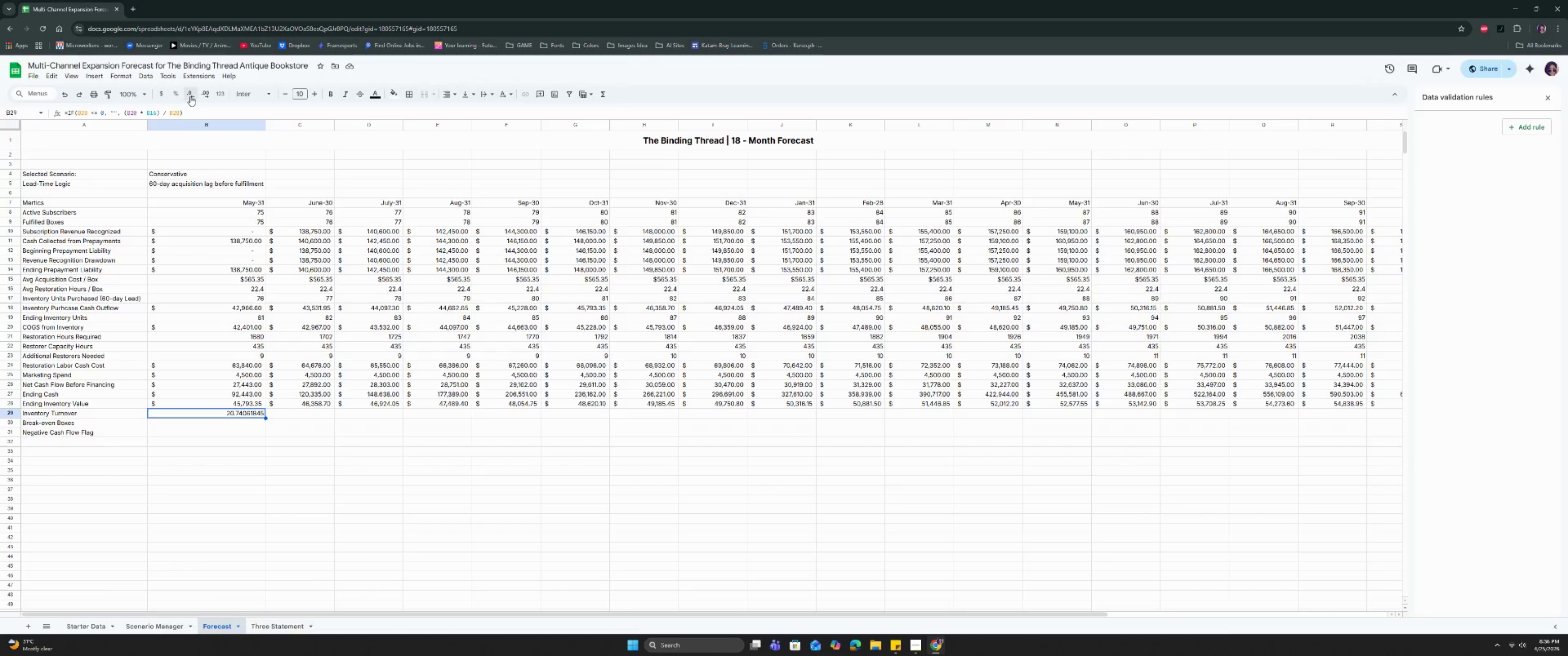 
double_click([190, 96])
 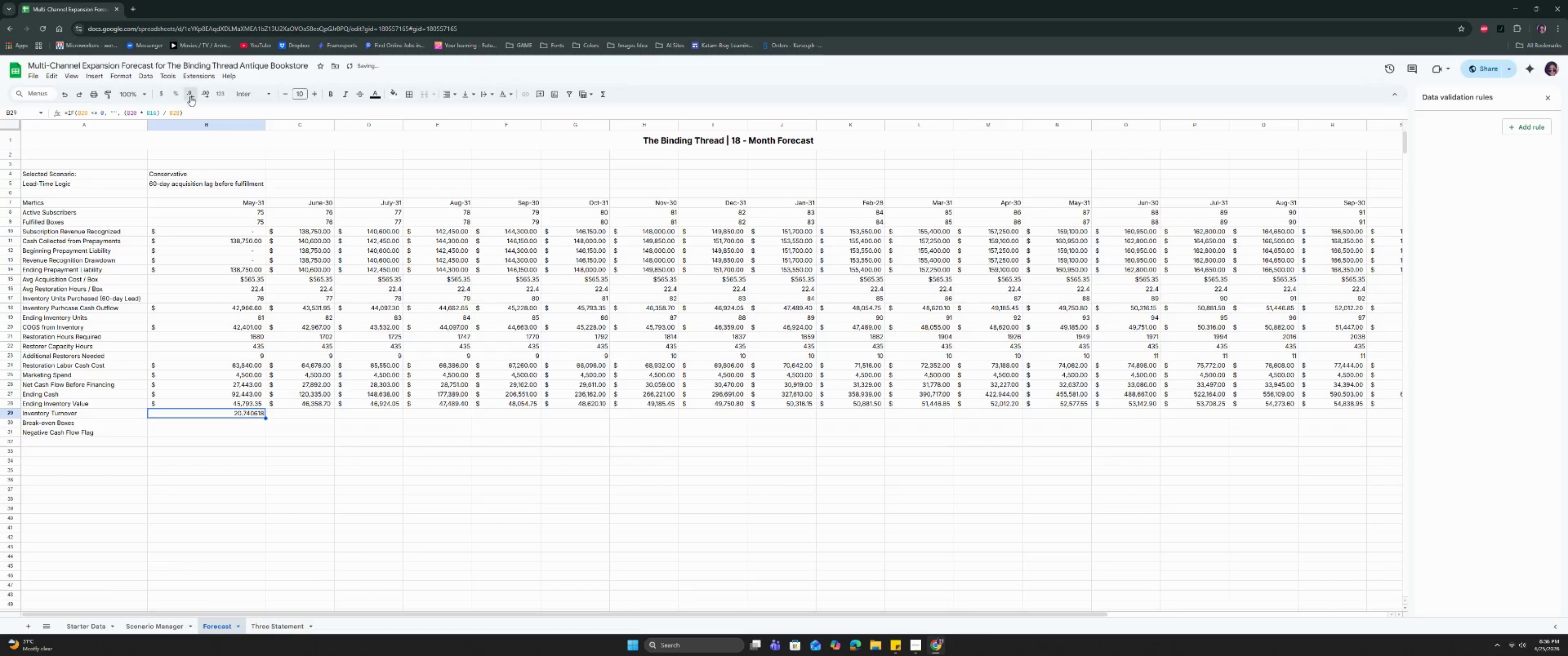 
triple_click([190, 96])
 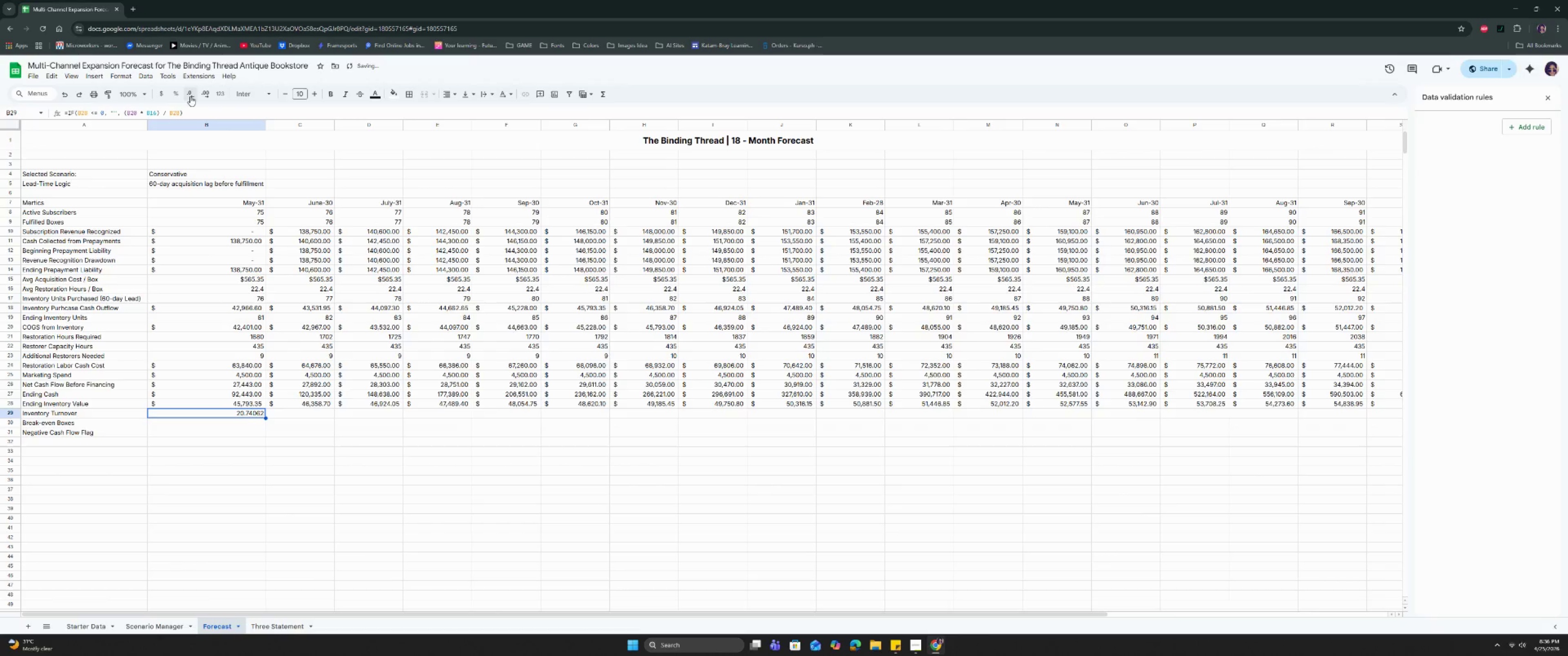 
triple_click([191, 96])
 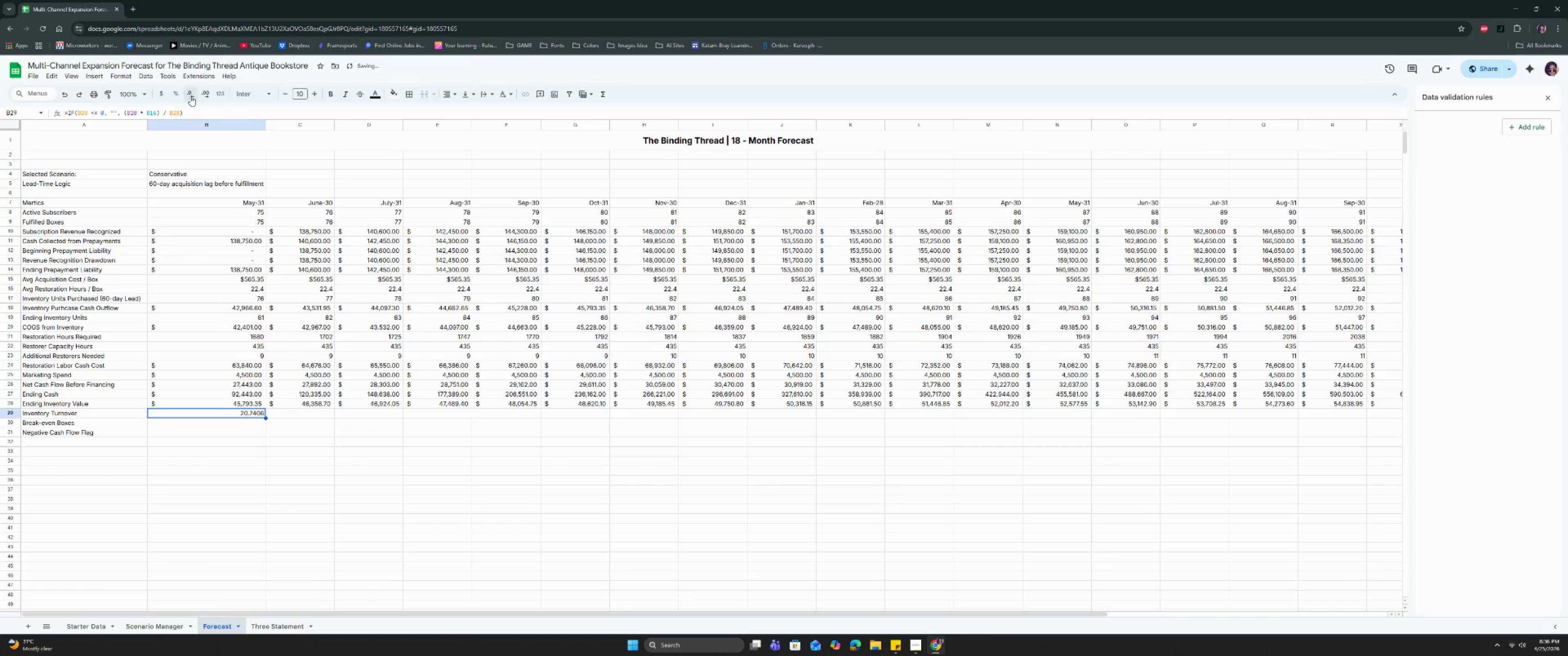 
triple_click([191, 96])
 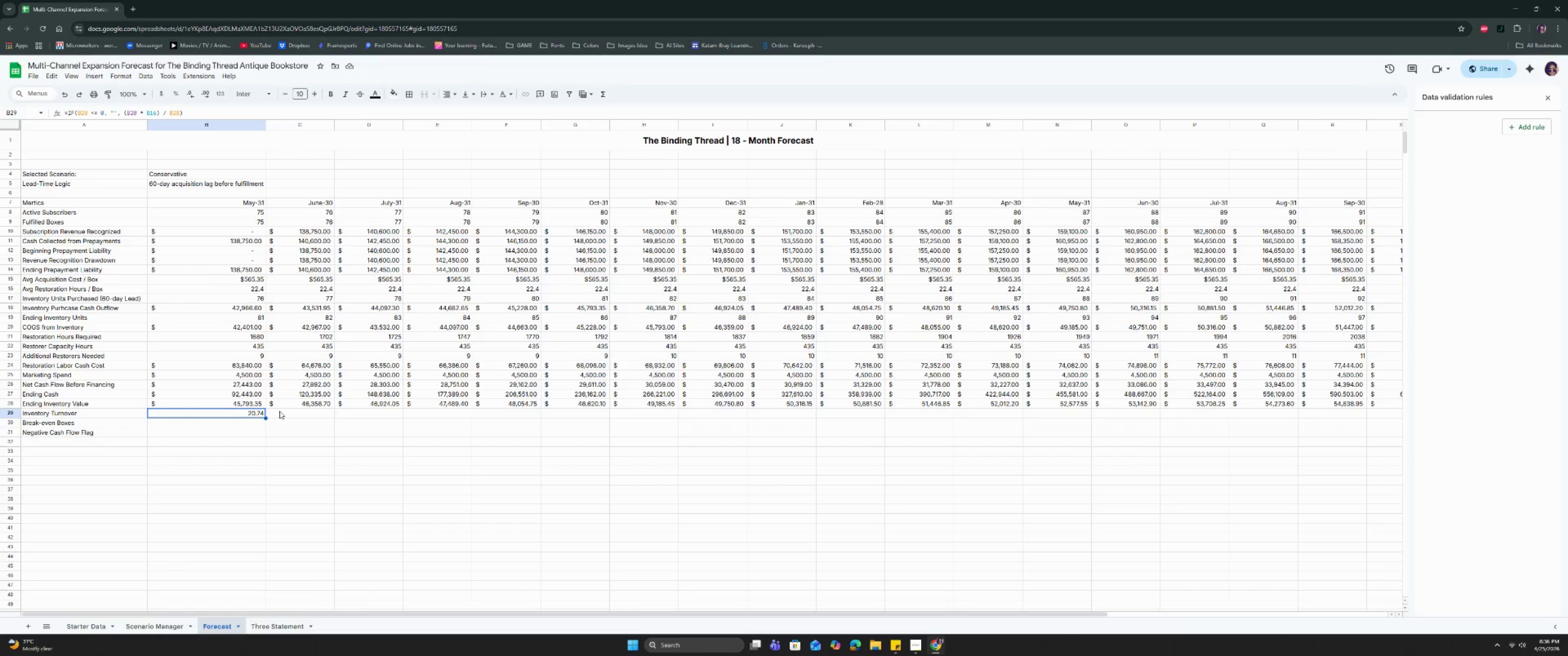 
wait(11.67)
 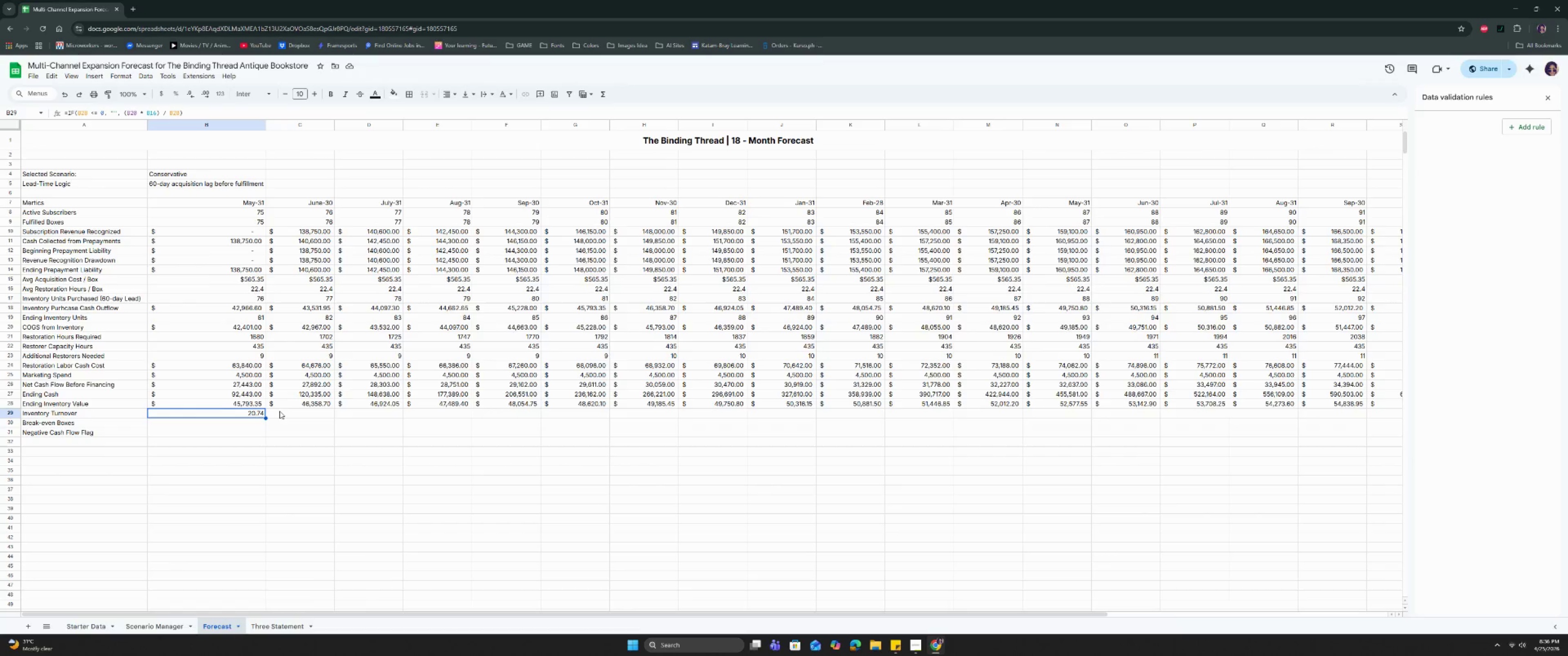 
left_click_drag(start_coordinate=[260, 413], to_coordinate=[1319, 410])
 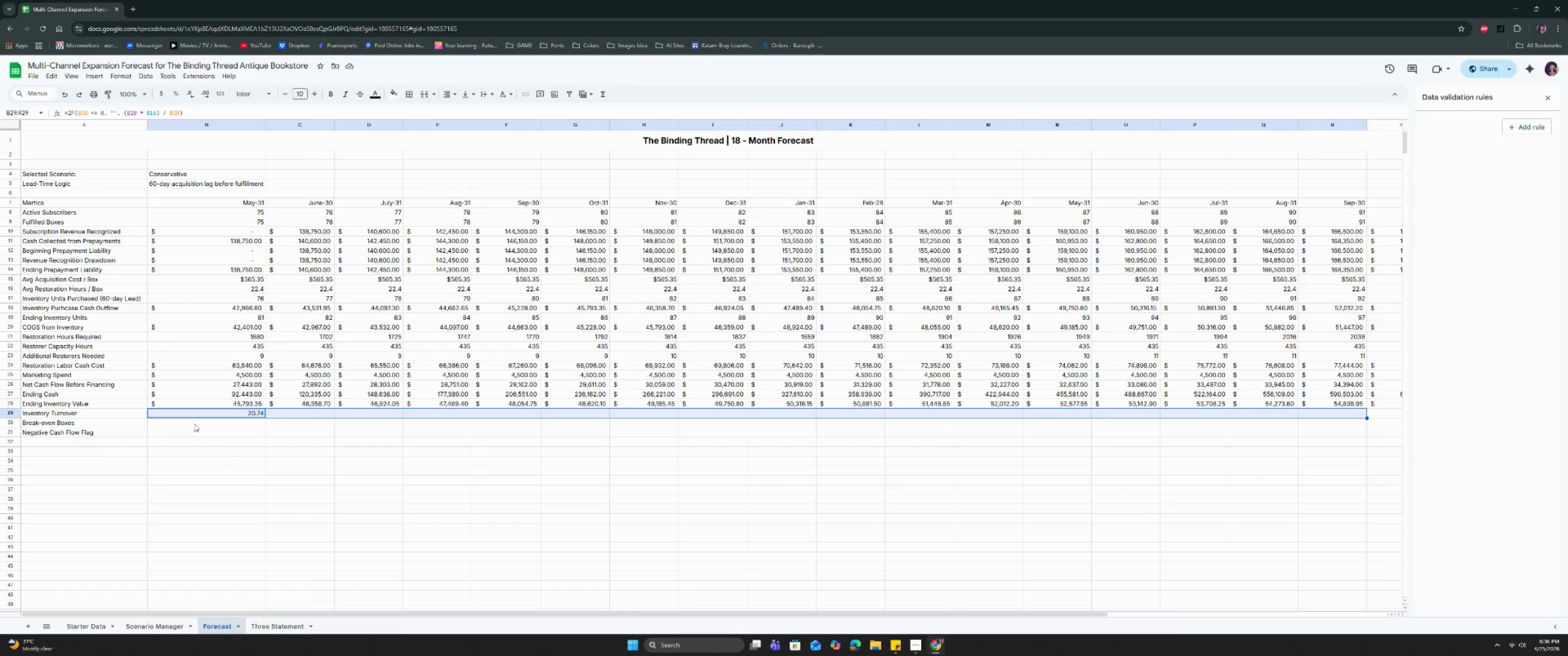 
left_click([202, 413])
 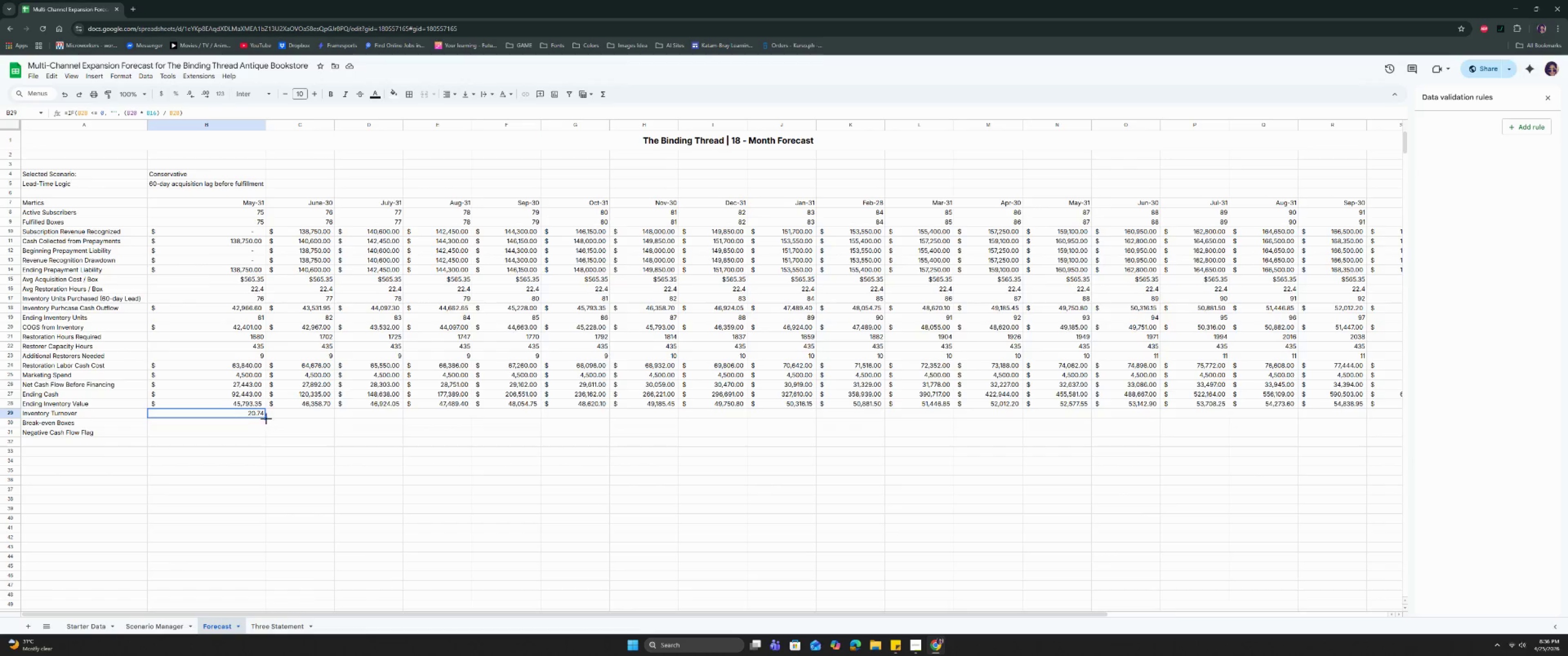 
left_click_drag(start_coordinate=[266, 418], to_coordinate=[1374, 424])
 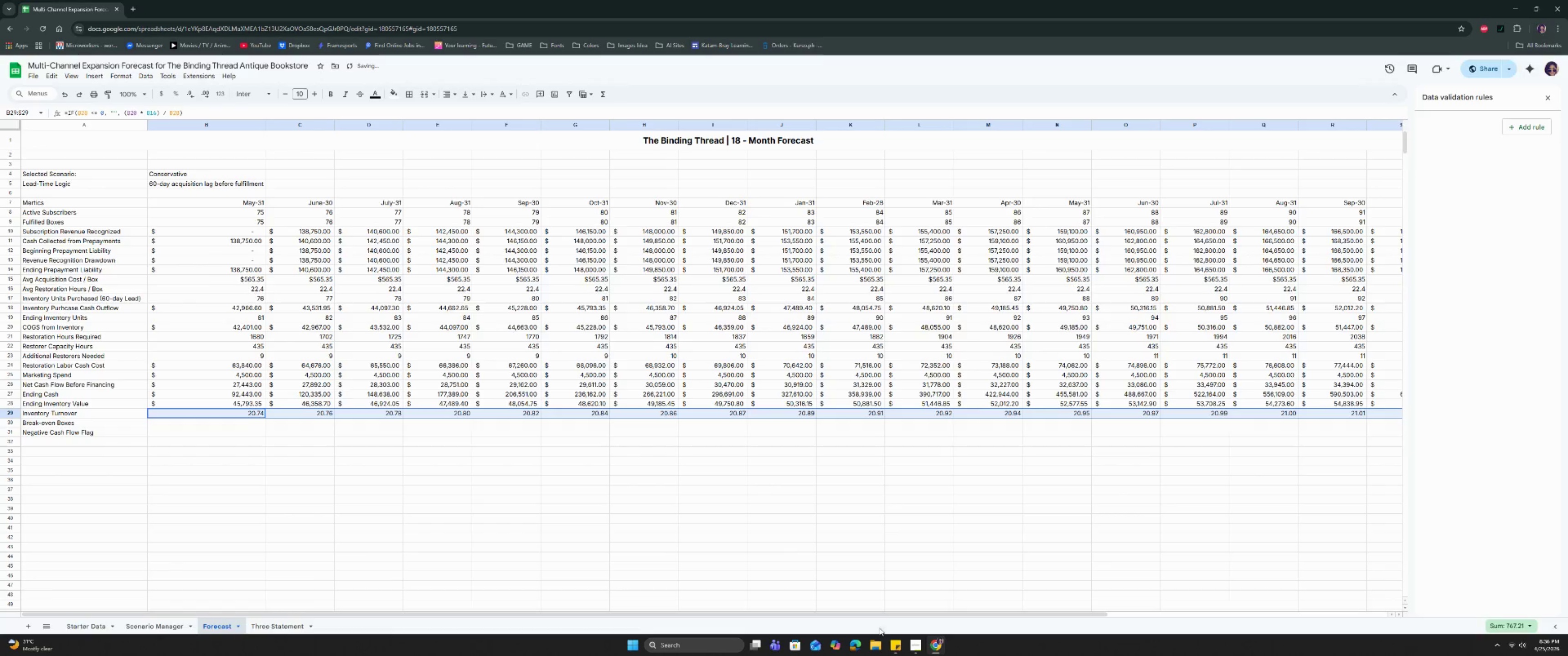 
left_click_drag(start_coordinate=[887, 614], to_coordinate=[691, 614])
 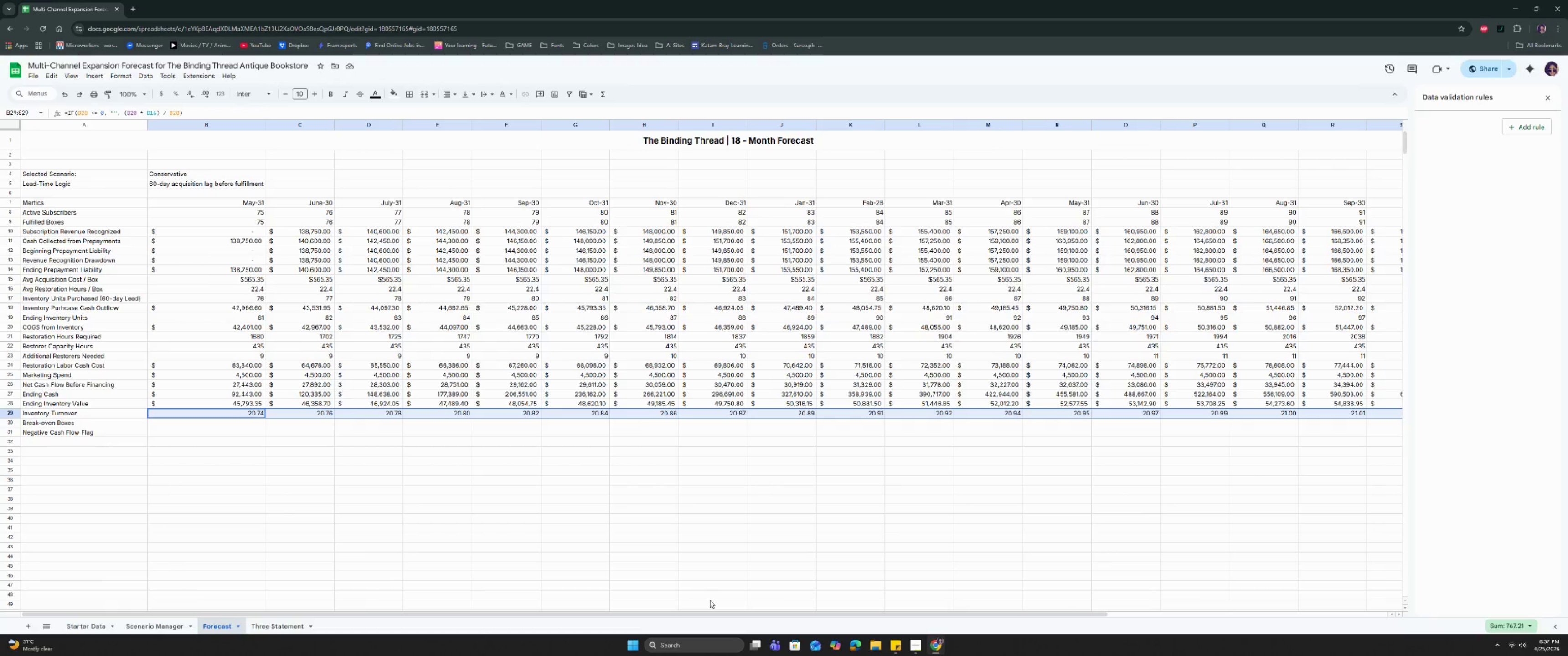 
wait(19.51)
 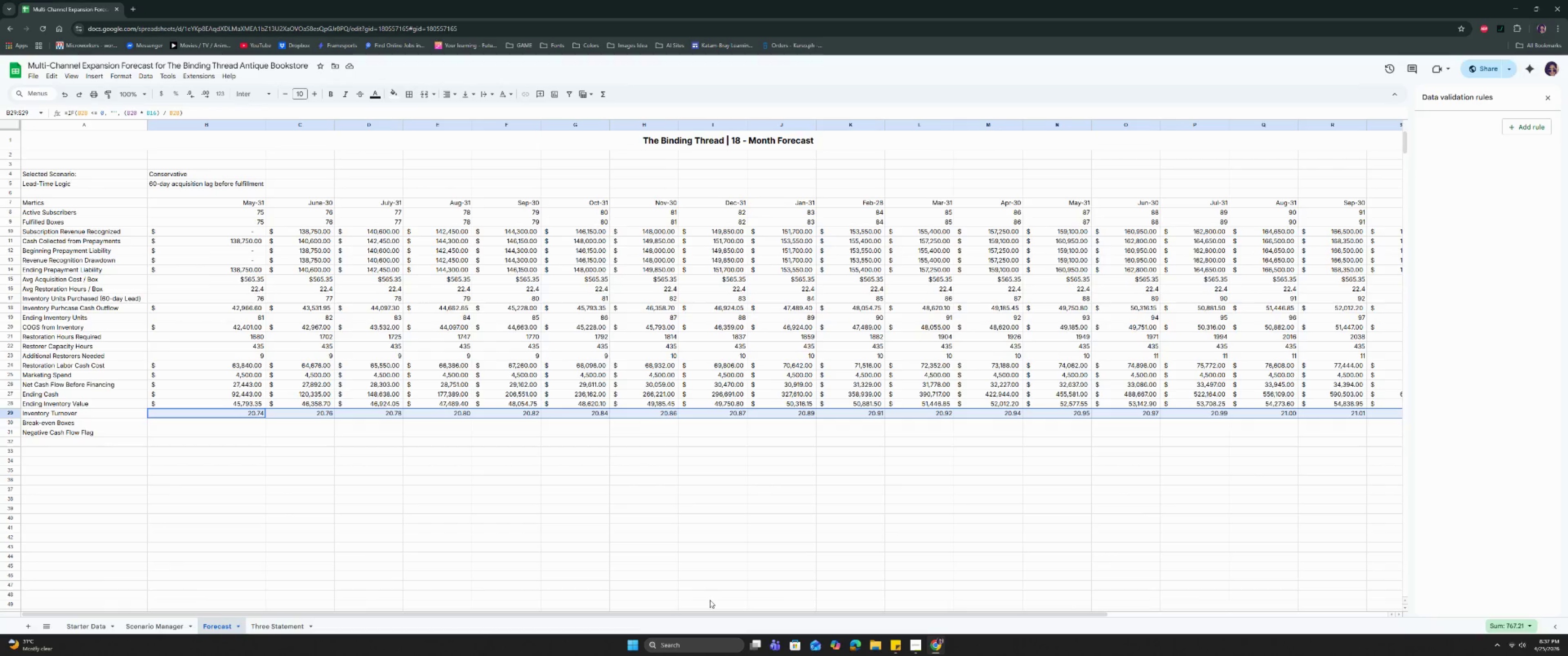 
double_click([303, 417])
 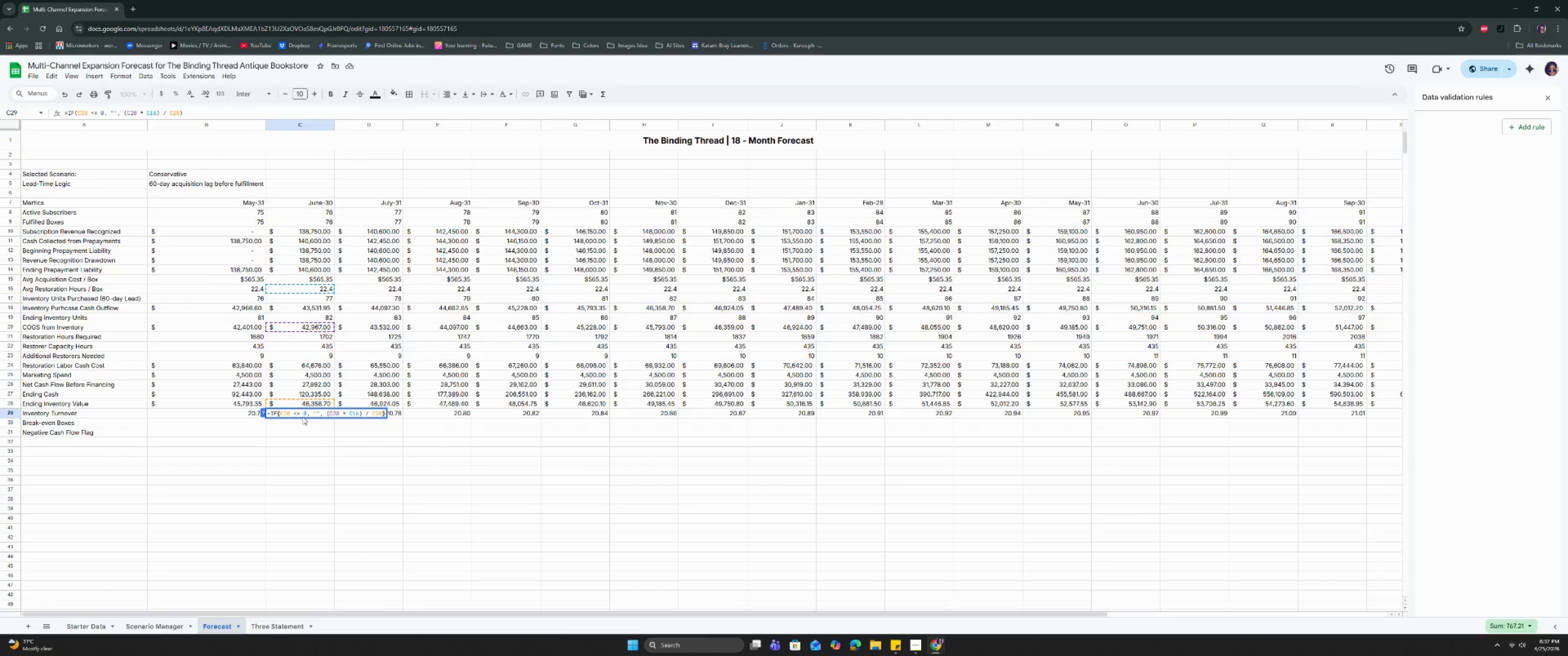 
triple_click([303, 417])
 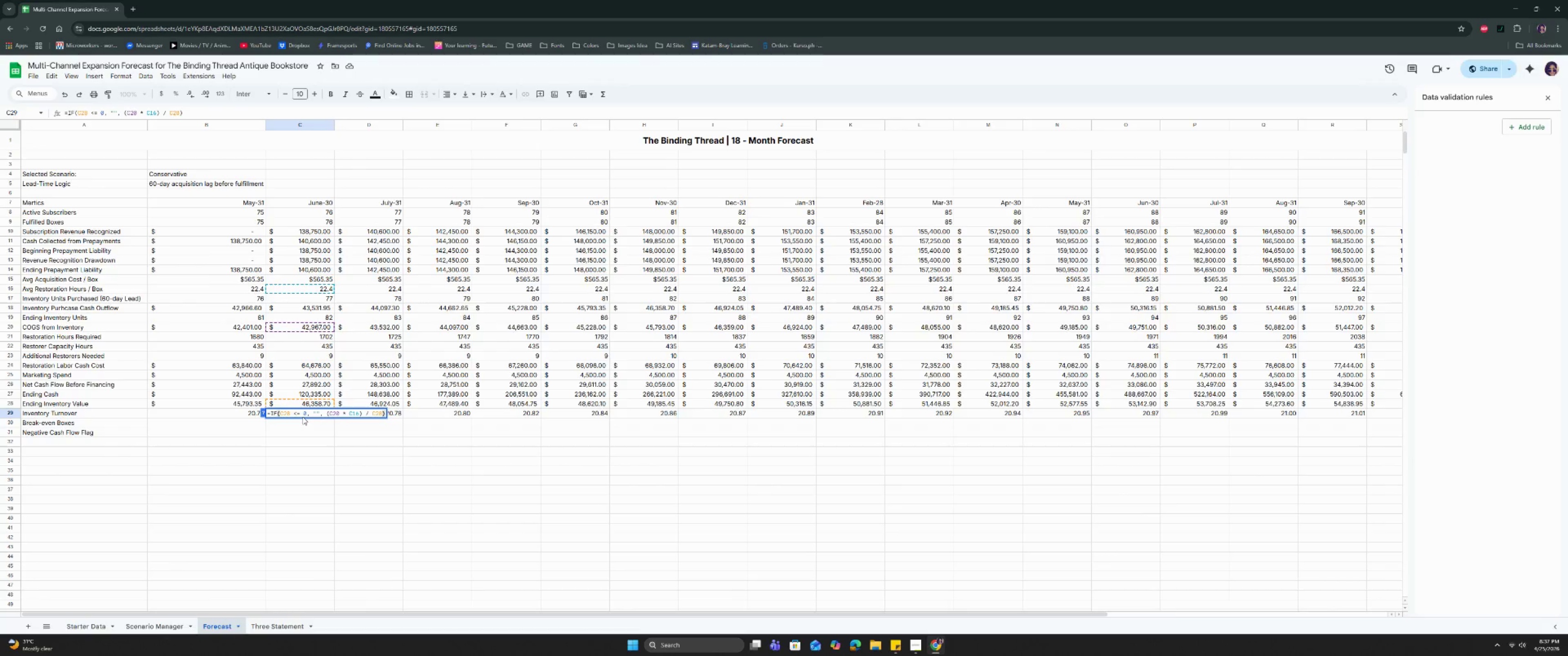 
key(Control+A)
 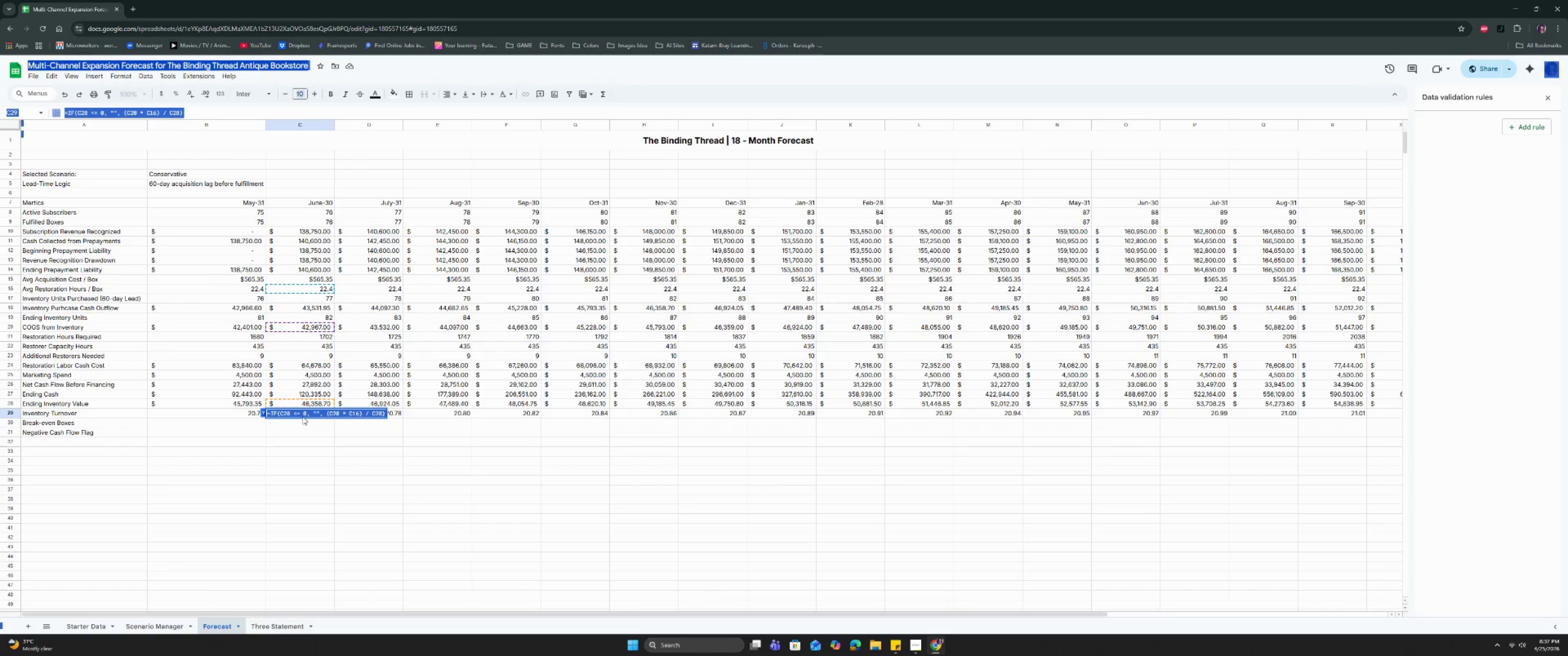 
key(Backspace)
 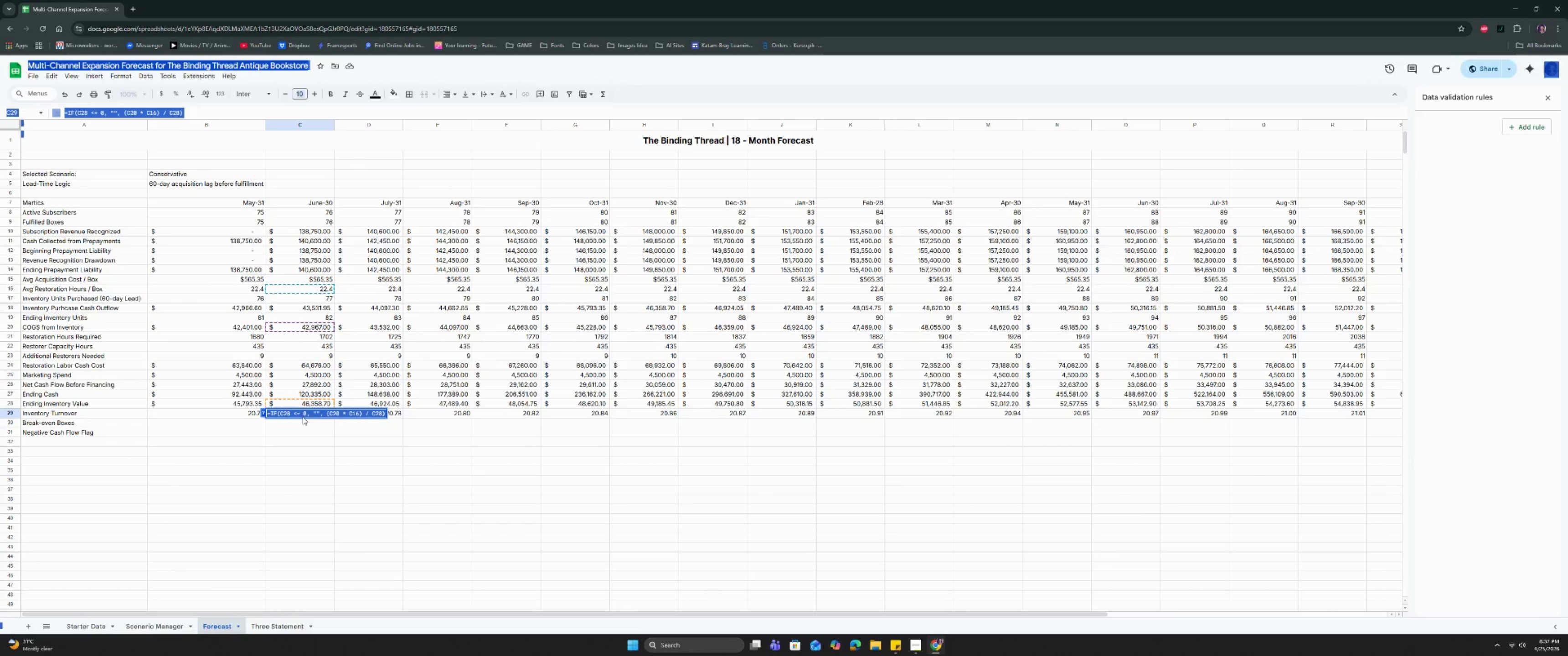 
key(Backspace)
 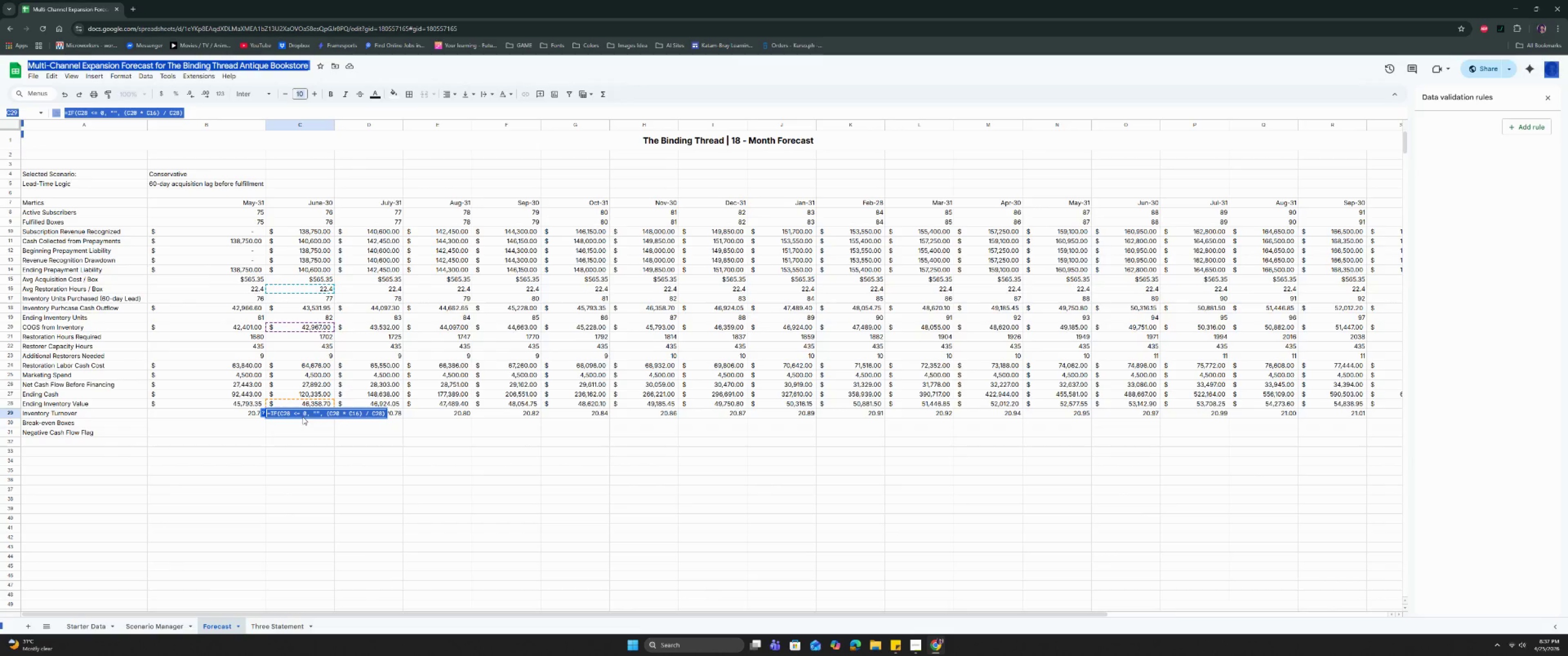 
key(ArrowDown)
 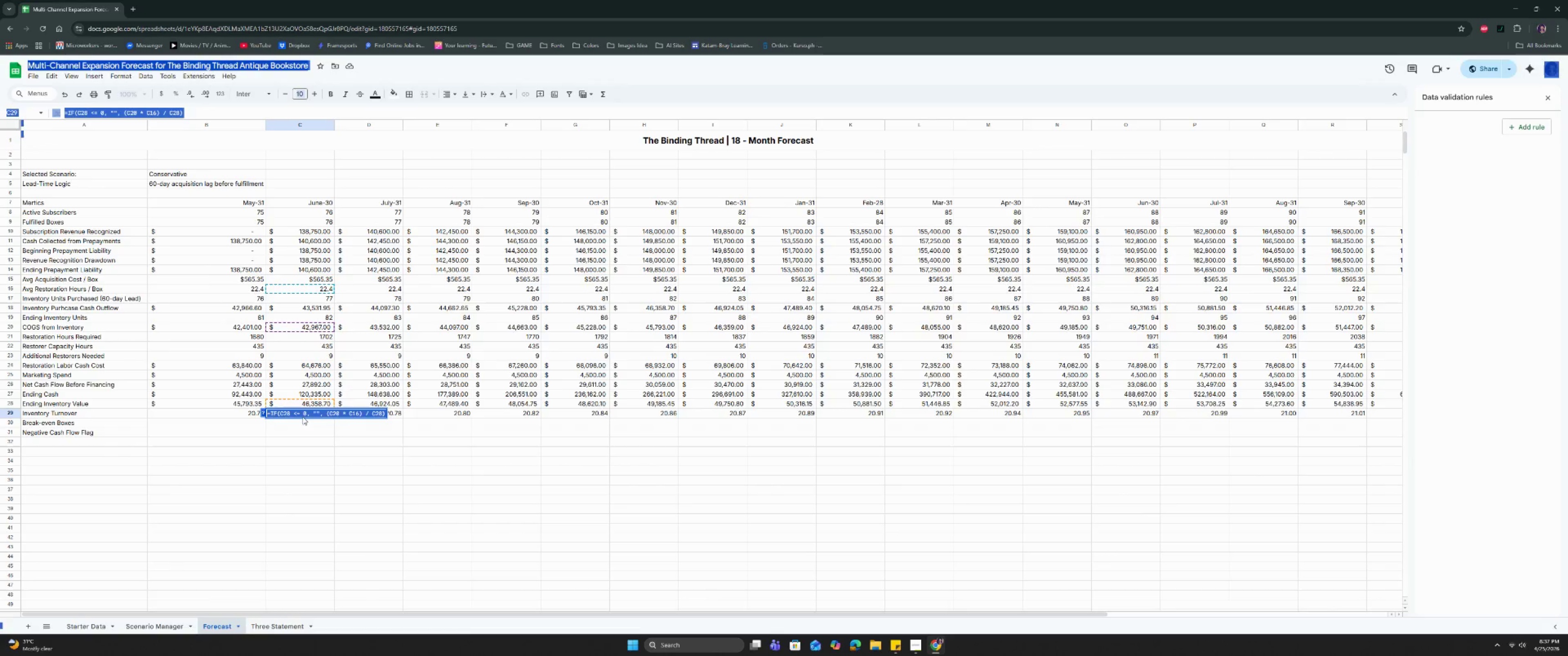 
left_click([303, 417])
 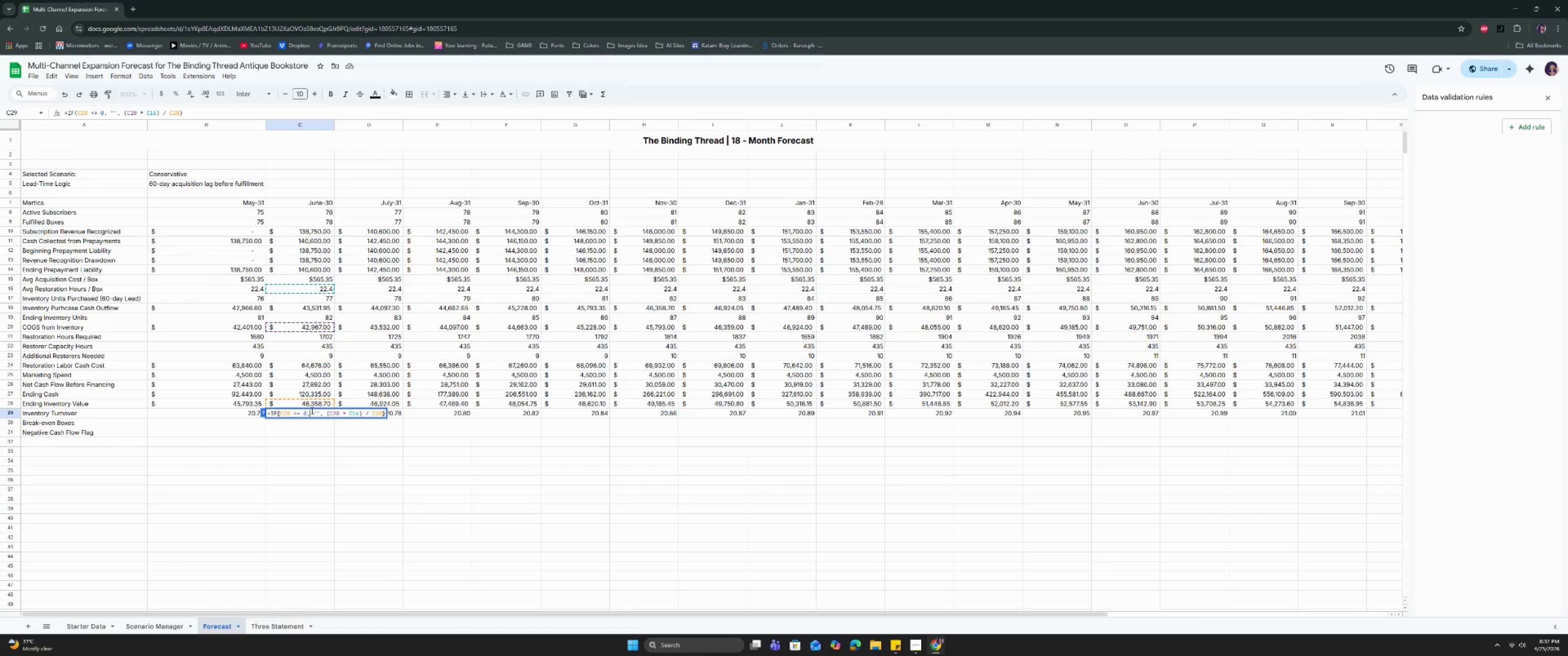 
double_click([311, 410])
 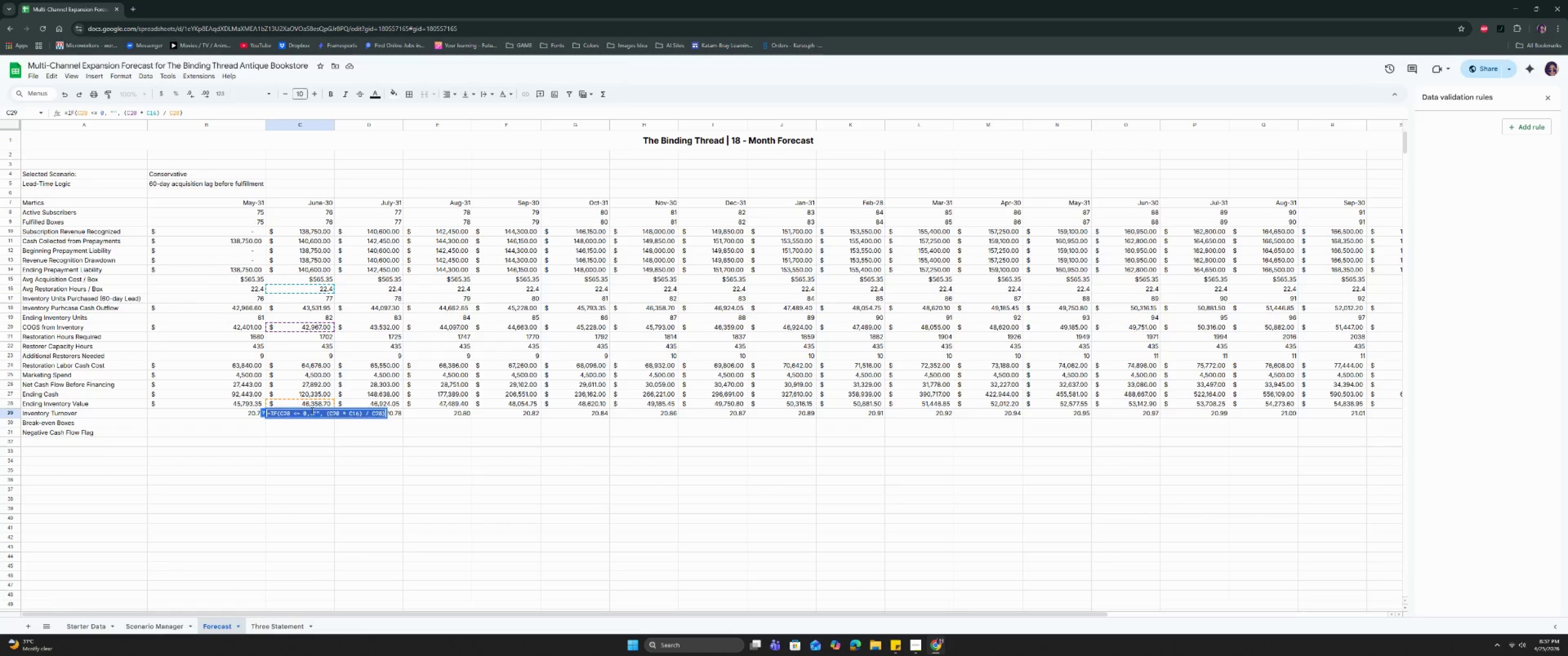 
triple_click([311, 410])
 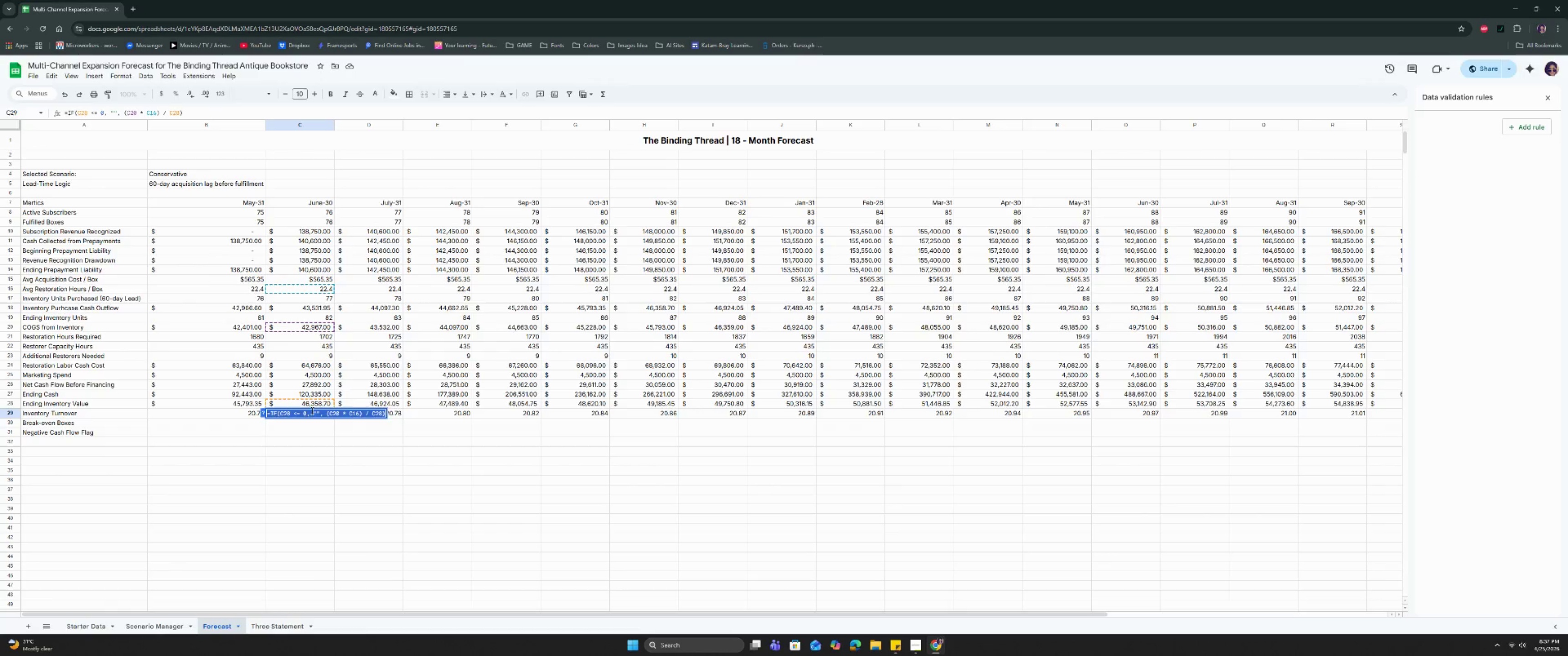 
type(=IFER)
 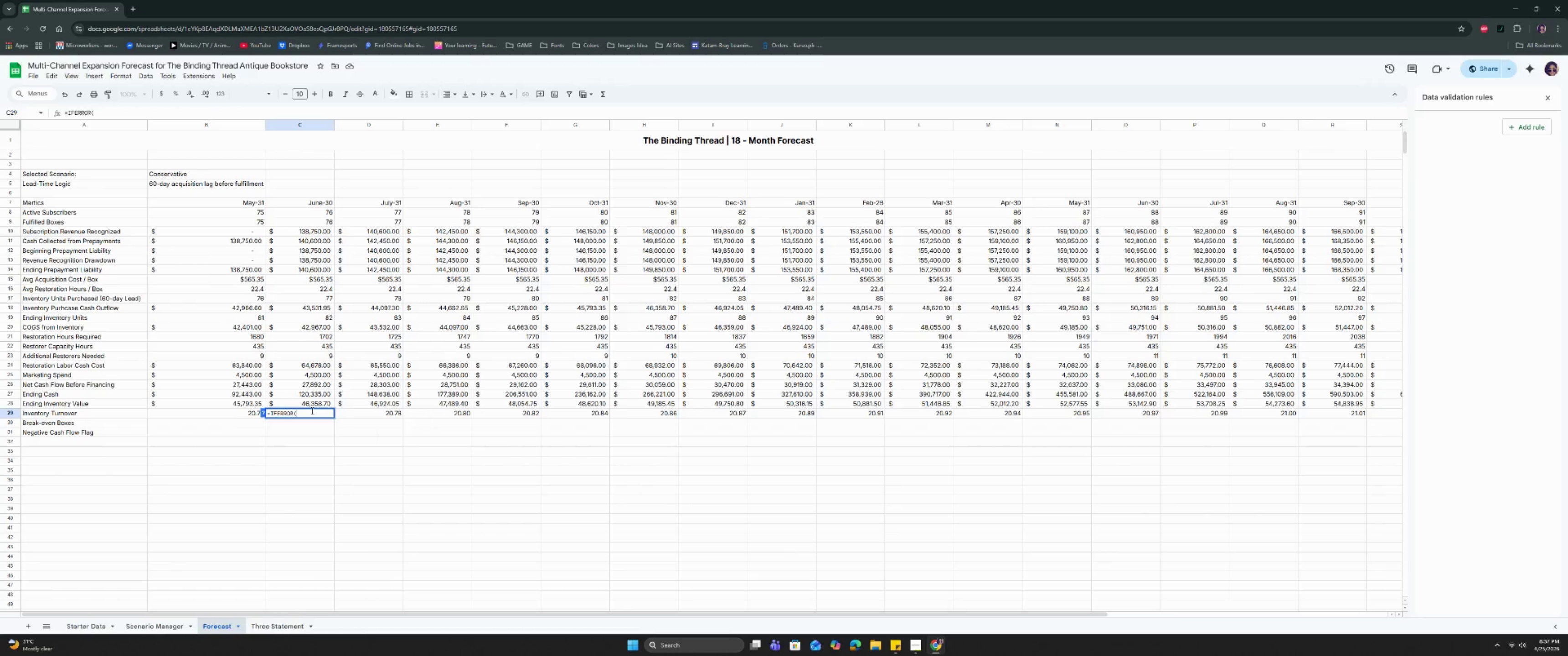 
key(Enter)
 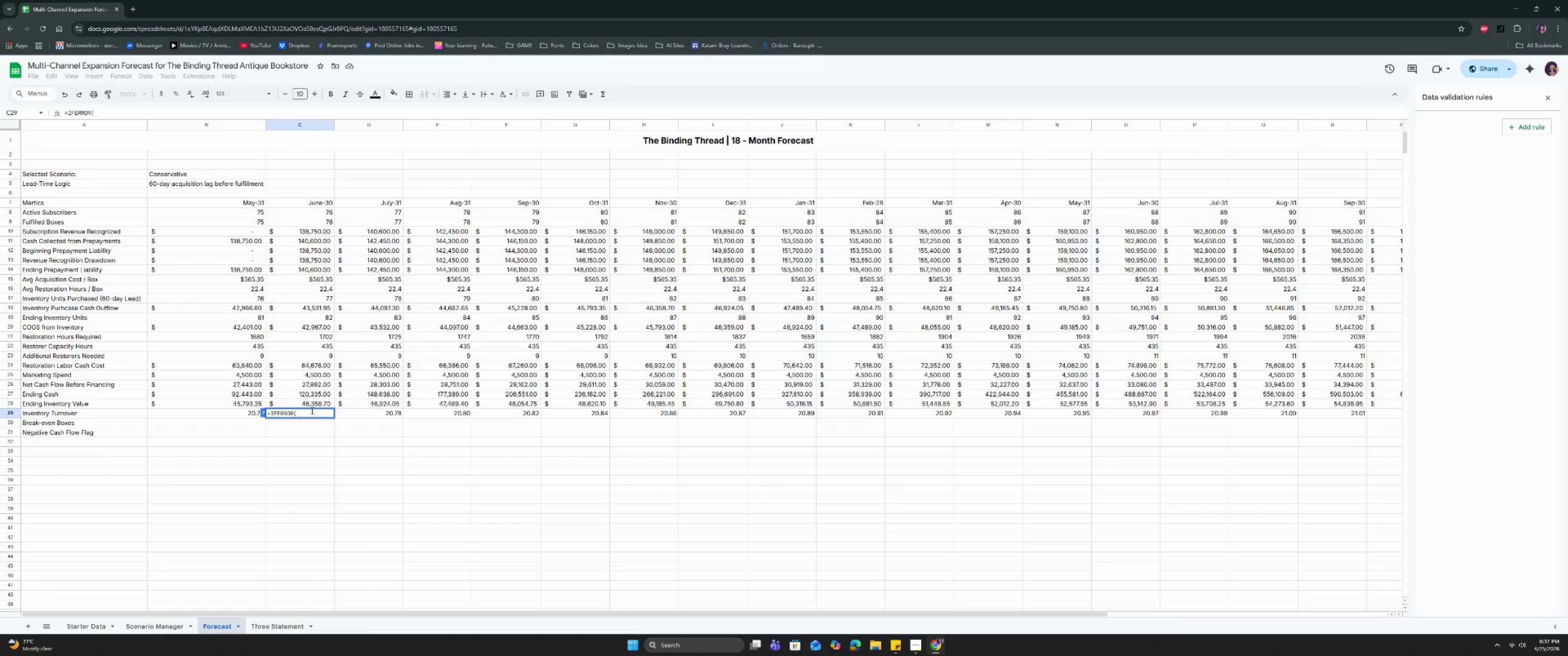 
key(Shift+9)
 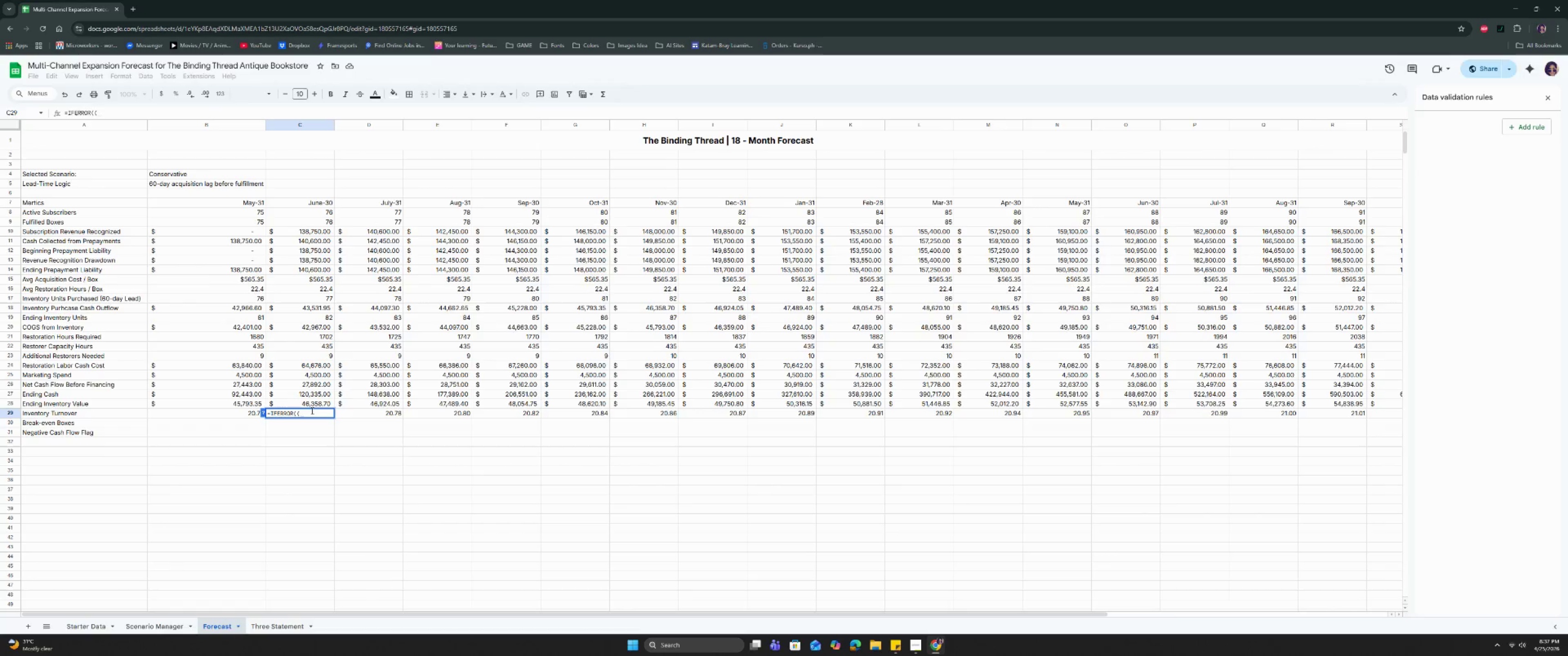 
wait(14.07)
 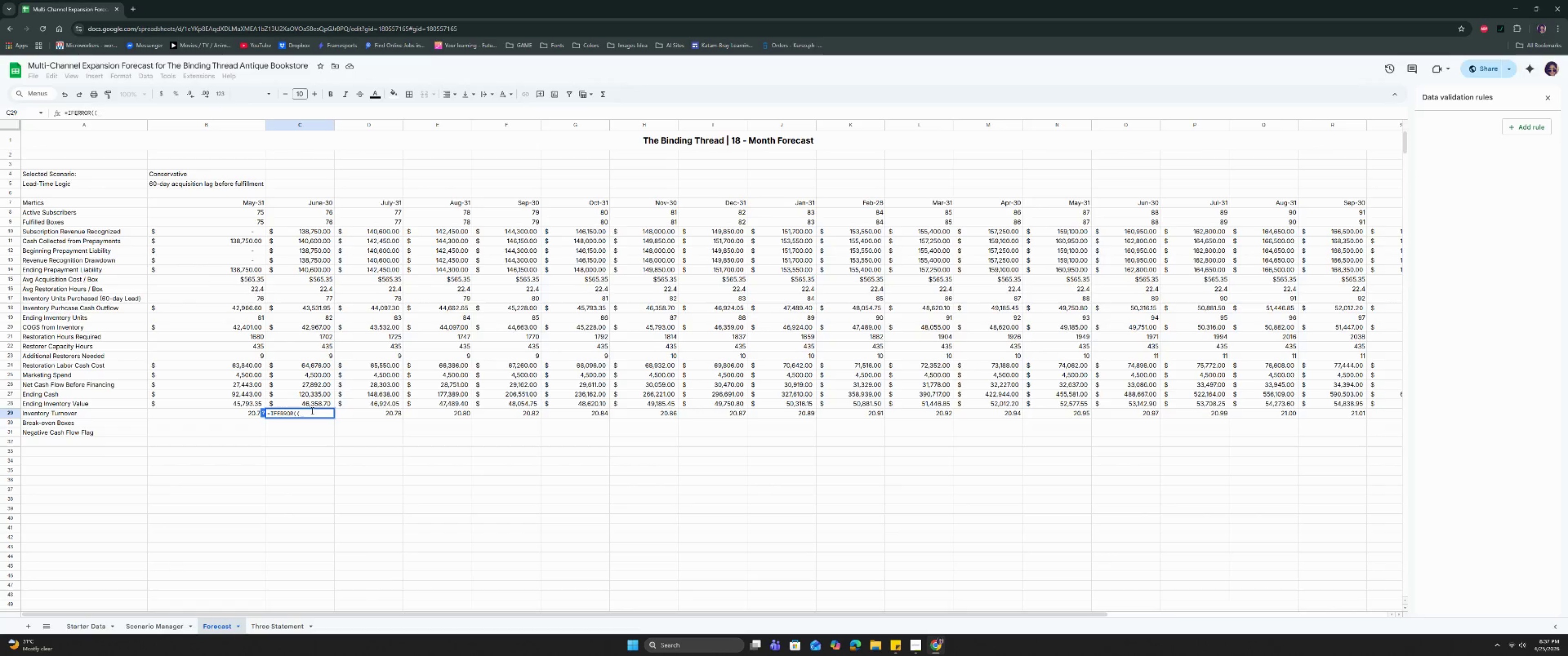 
left_click([318, 329])
 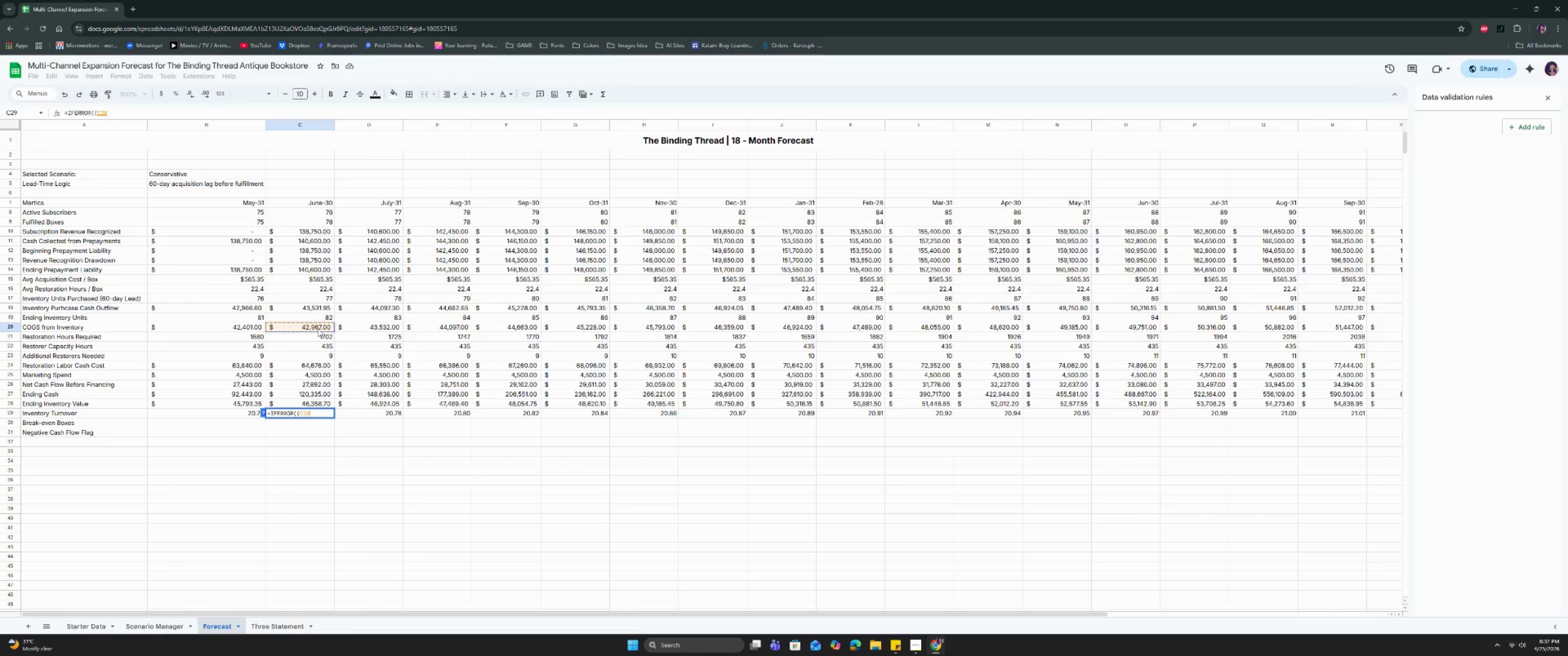 
type( * 12) / IF)
 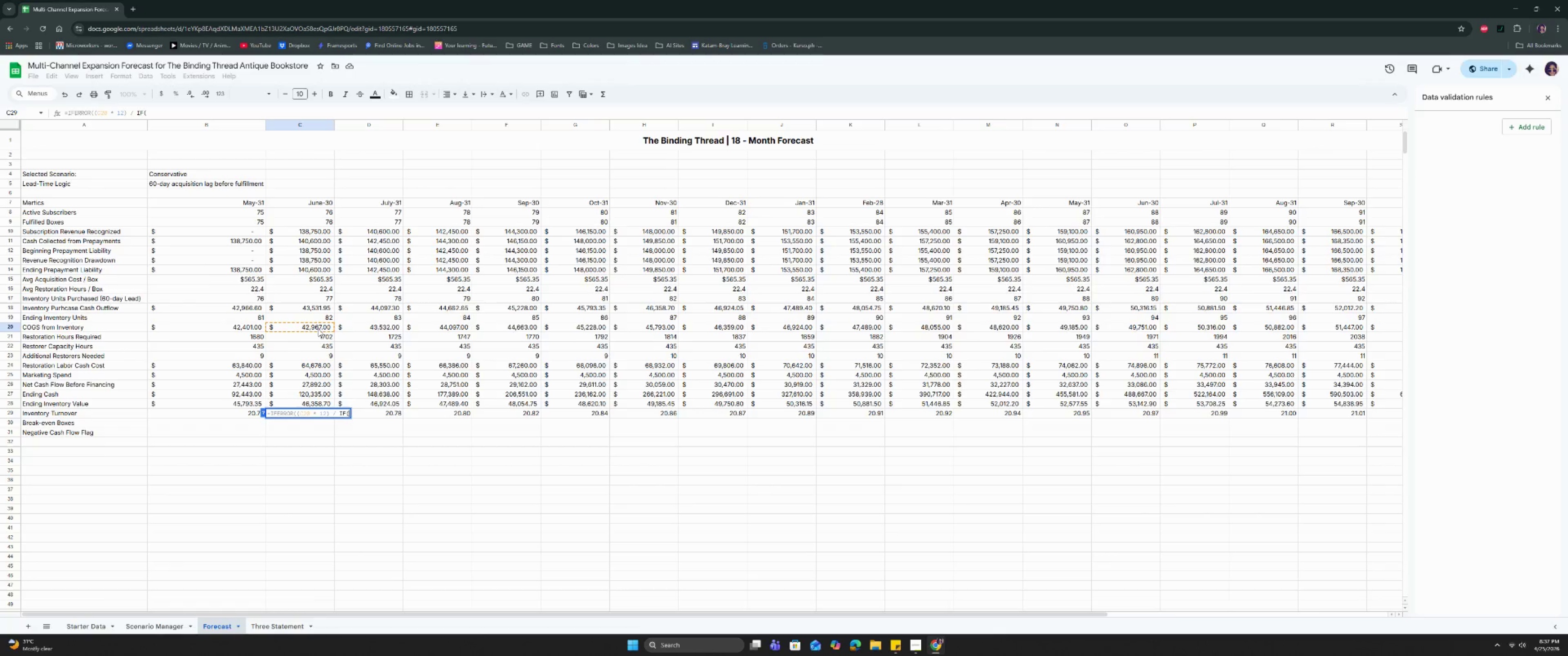 
 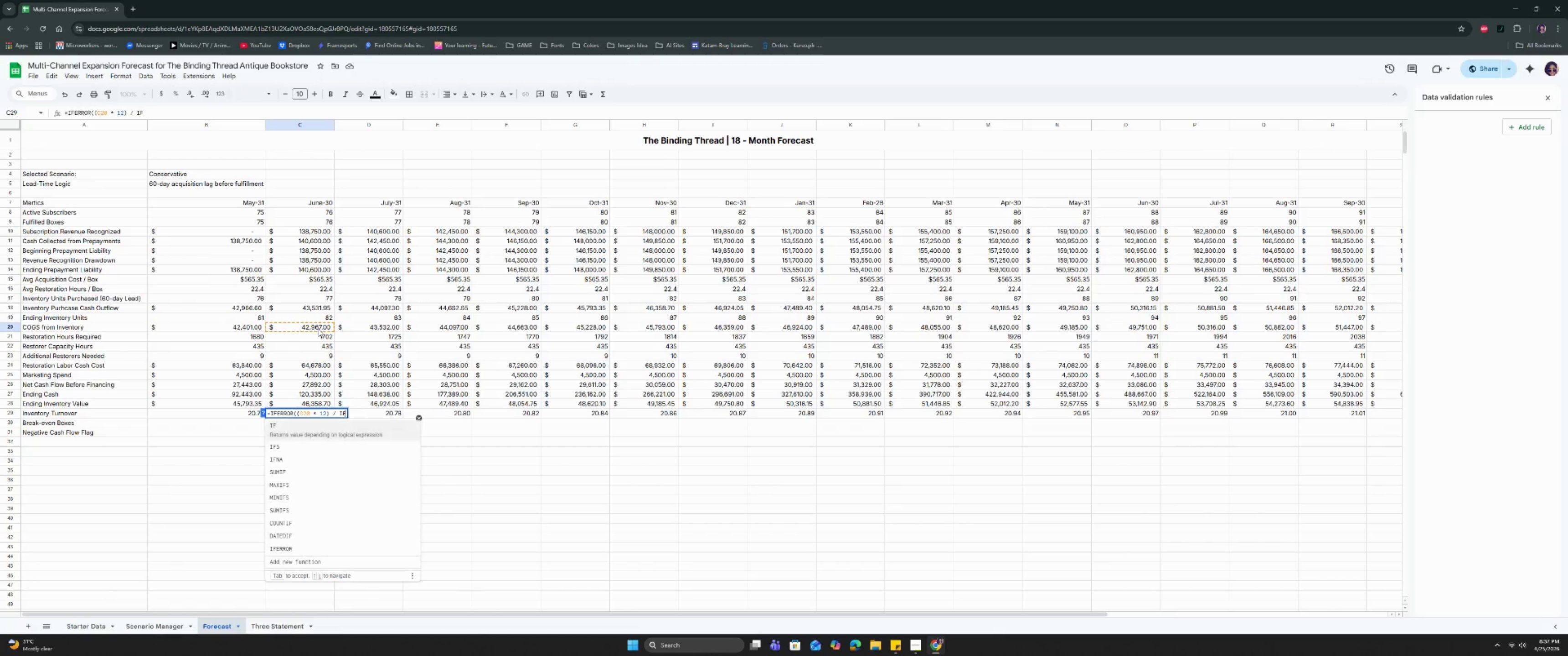 
key(Enter)
 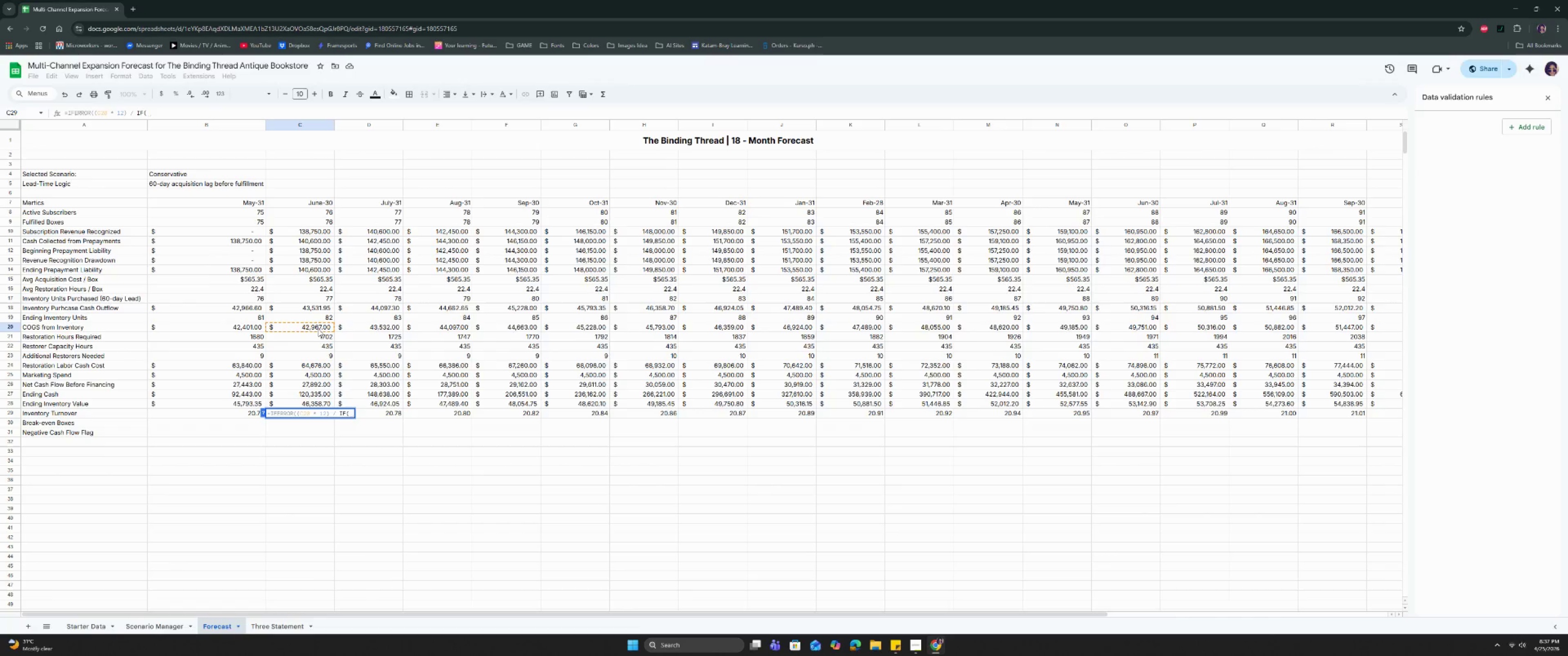 
wait(6.81)
 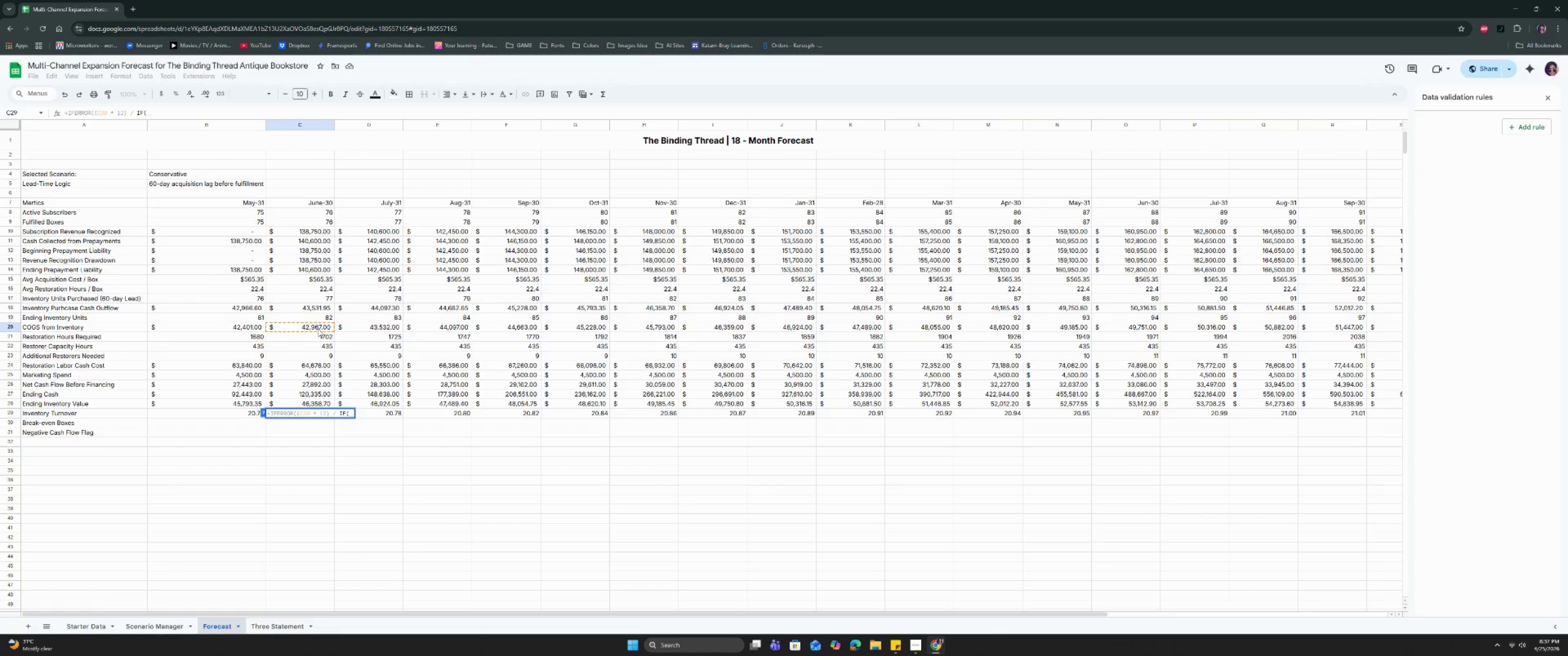 
left_click([308, 407])
 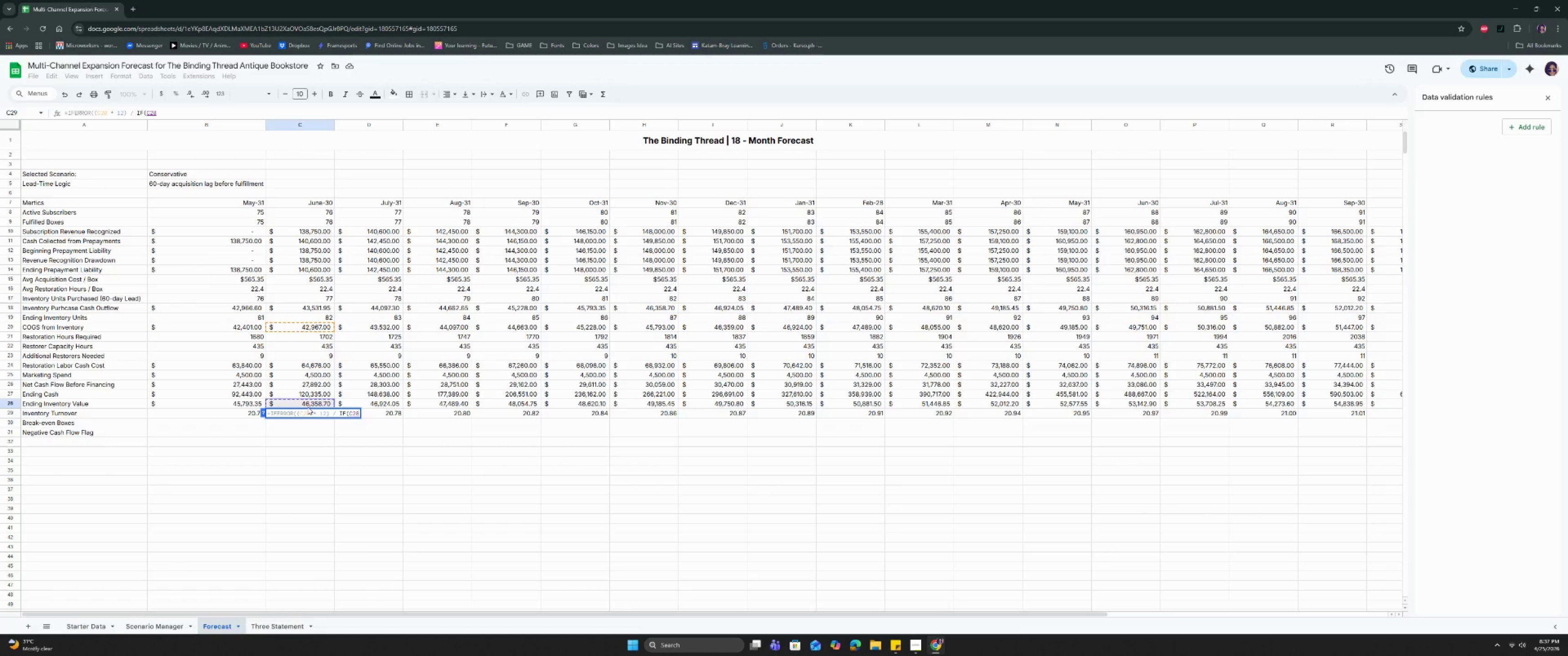 
key(Space)
 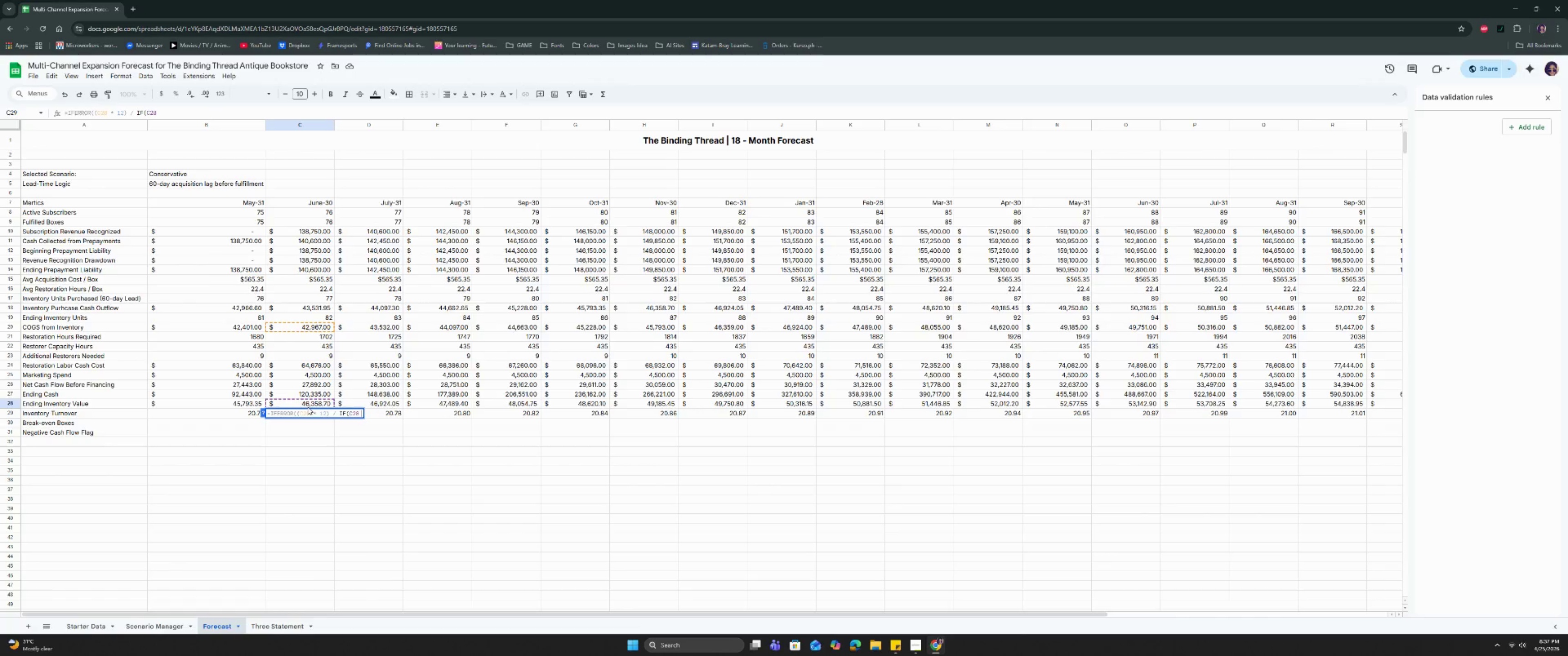 
key(Shift+ShiftRight)
 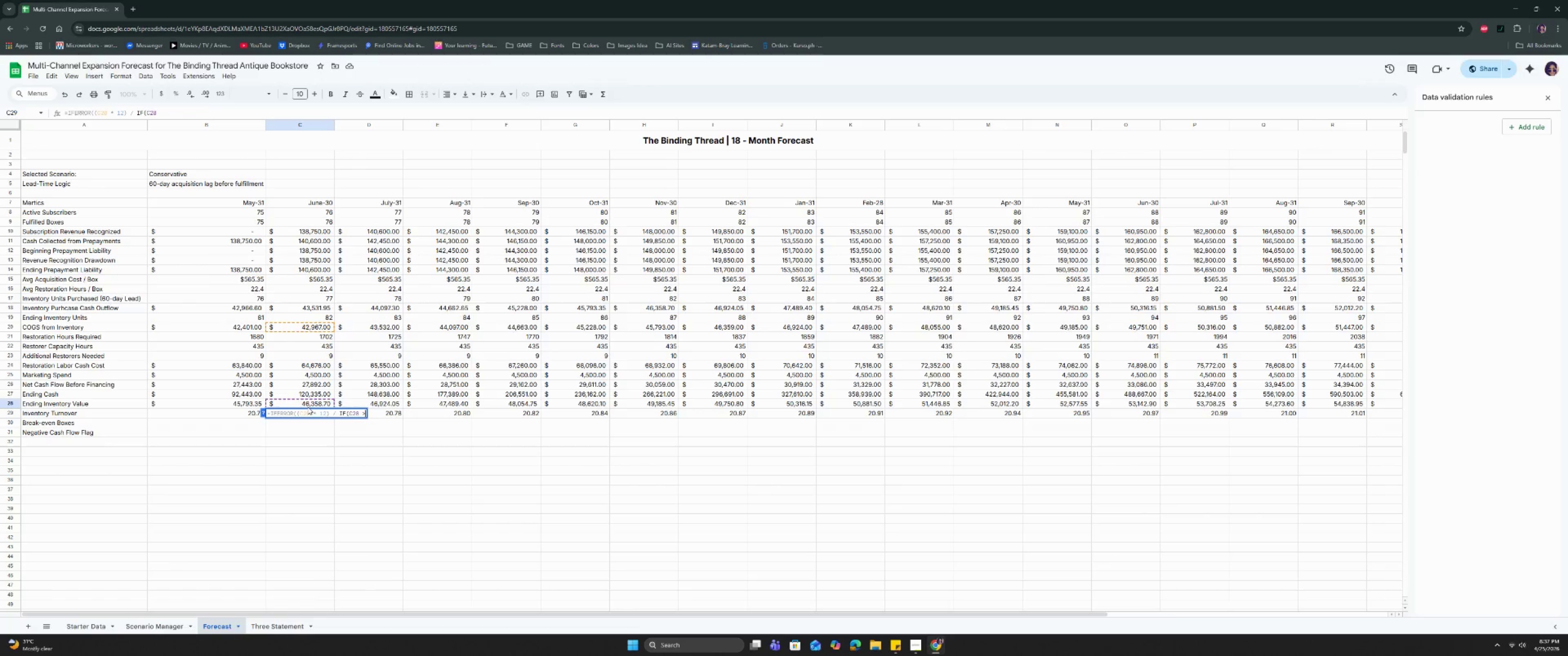 
key(Shift+Period)
 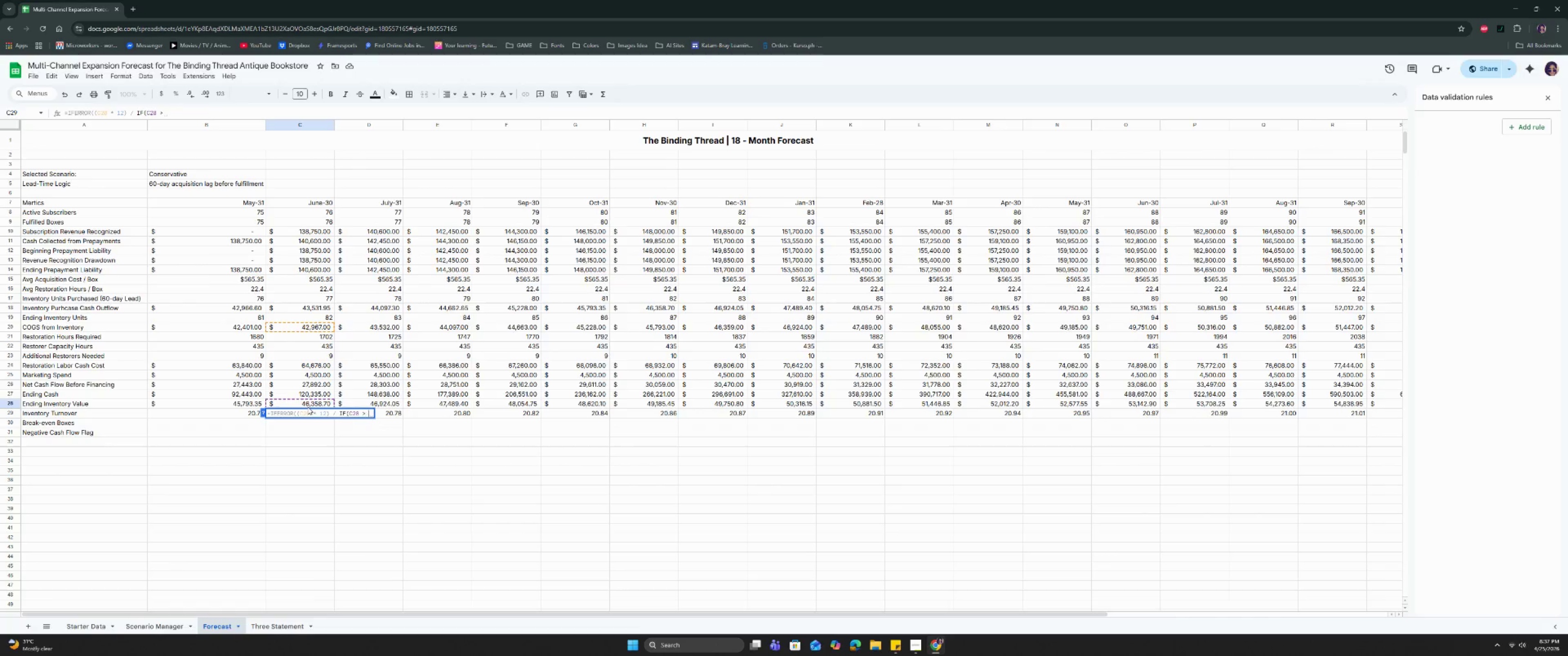 
key(Space)
 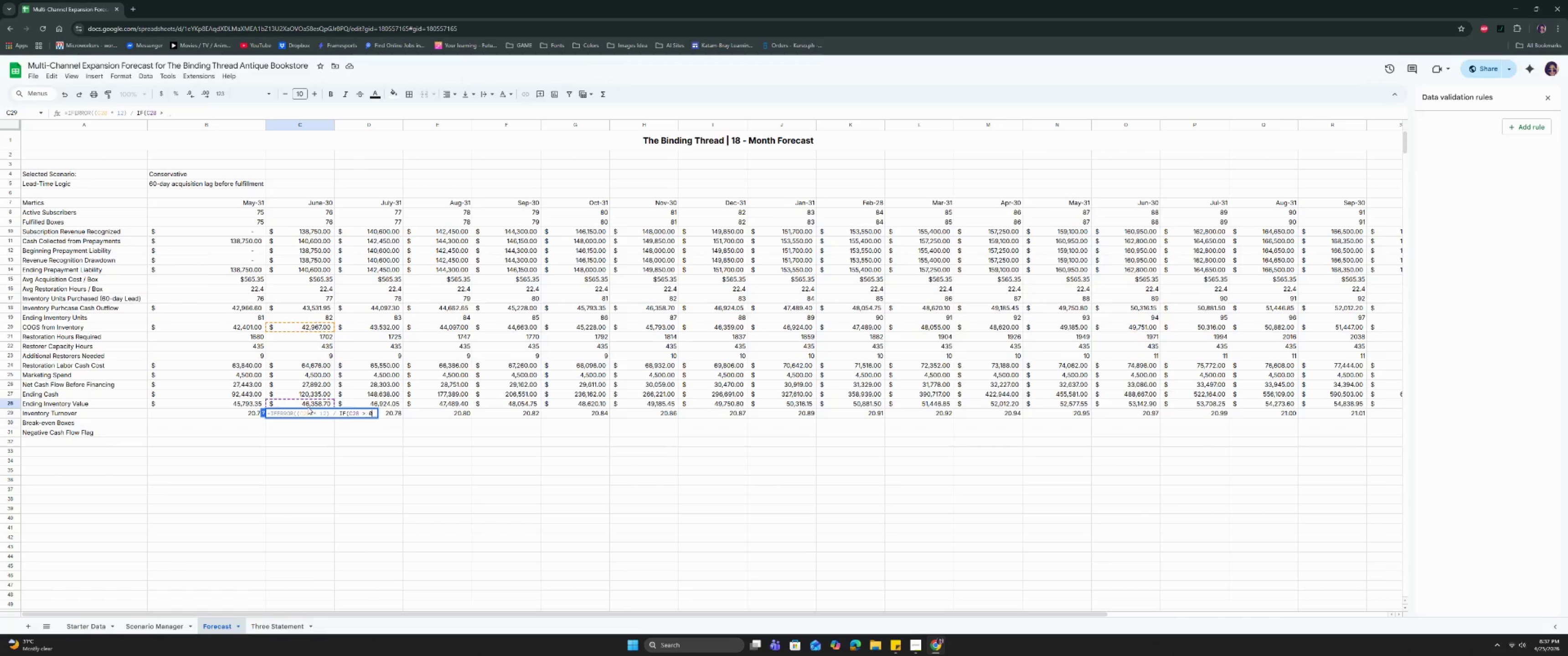 
key(0)
 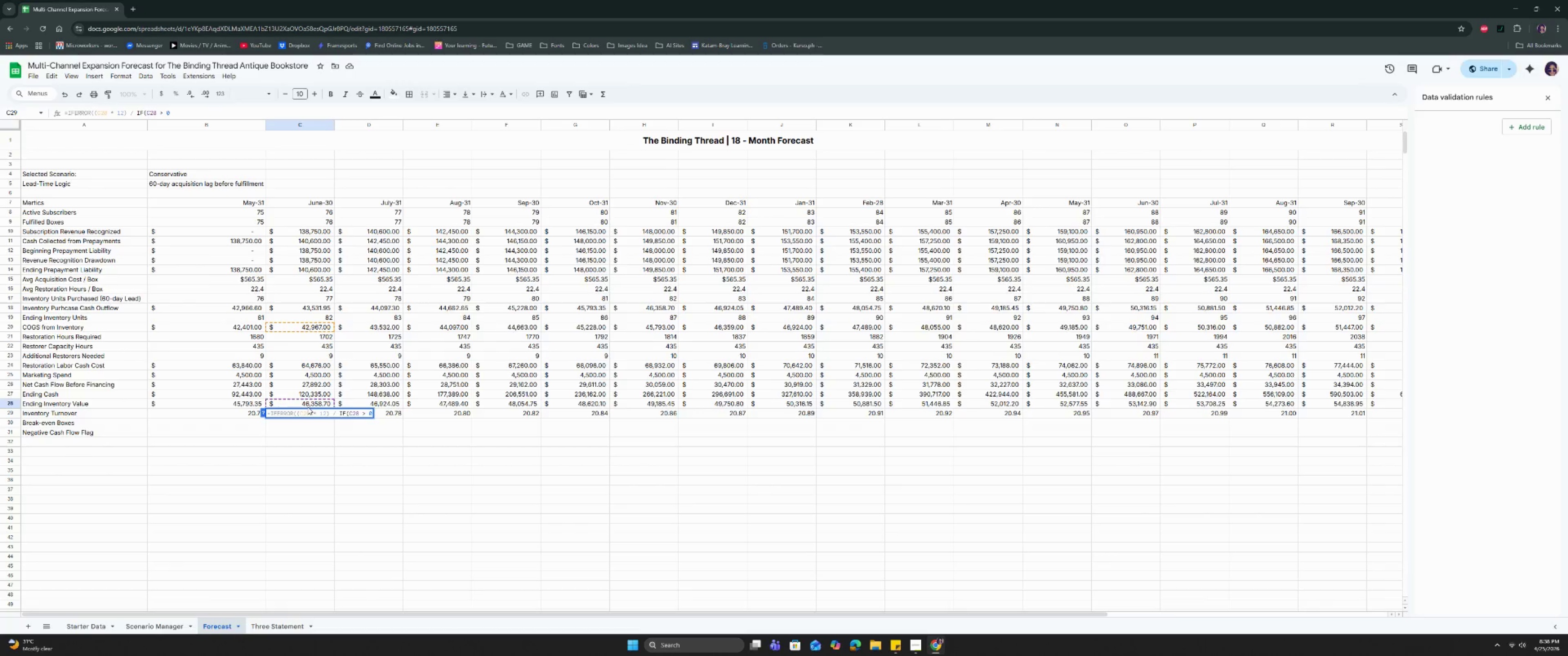 
type(, AVERA)
 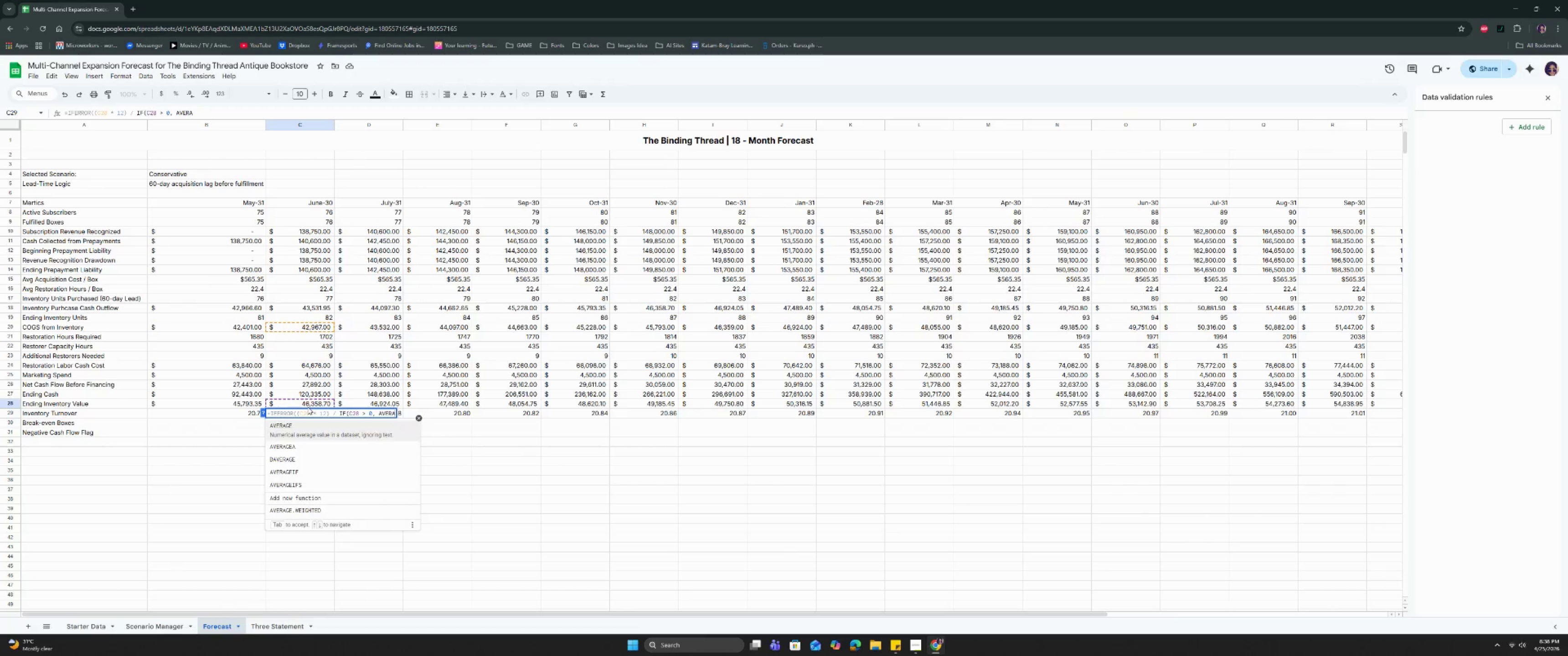 
key(Enter)
 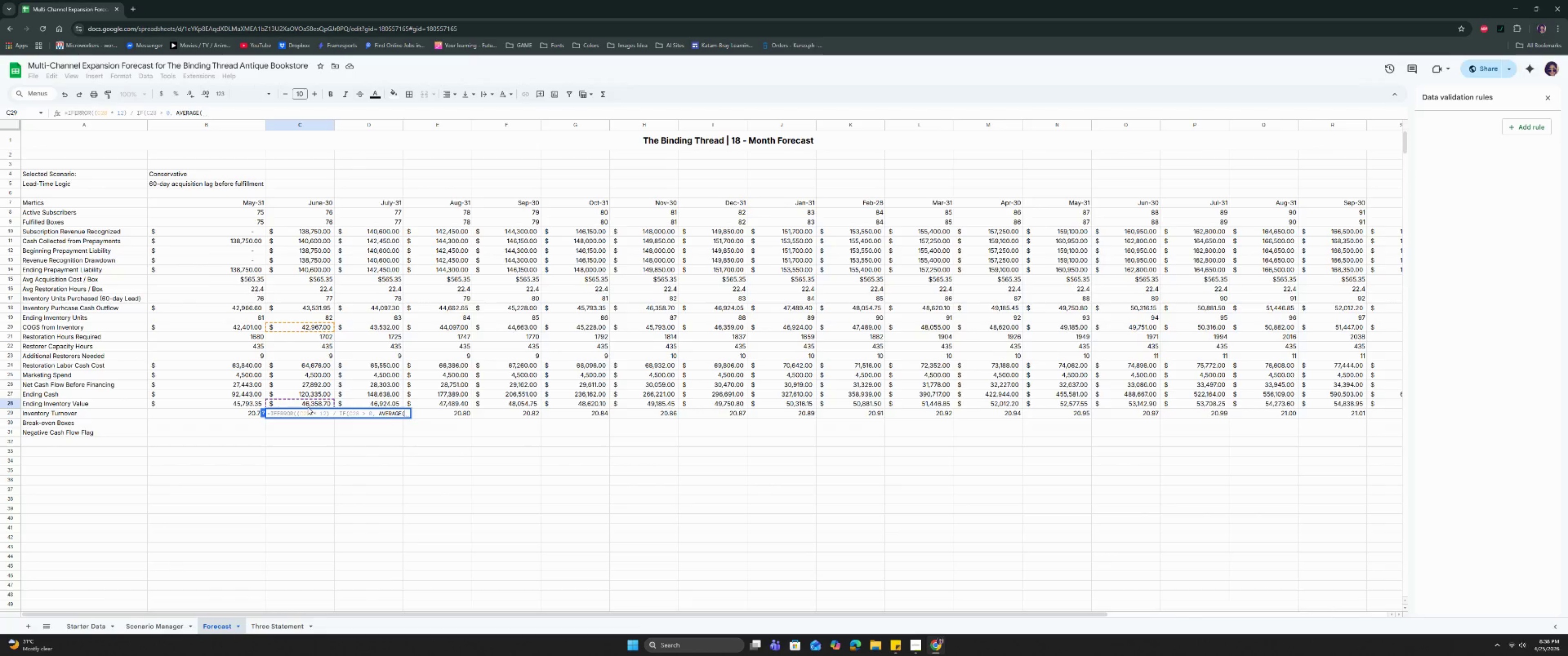 
wait(12.87)
 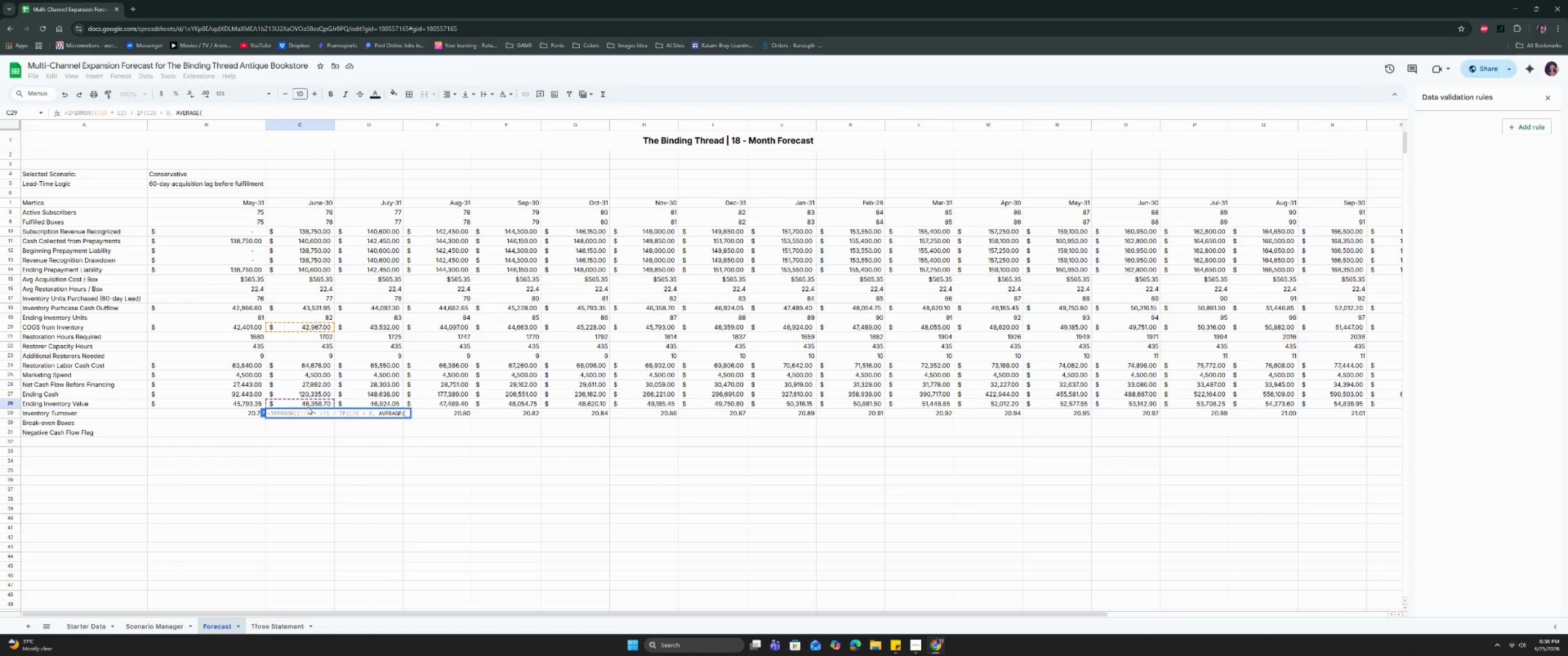 
left_click([227, 403])
 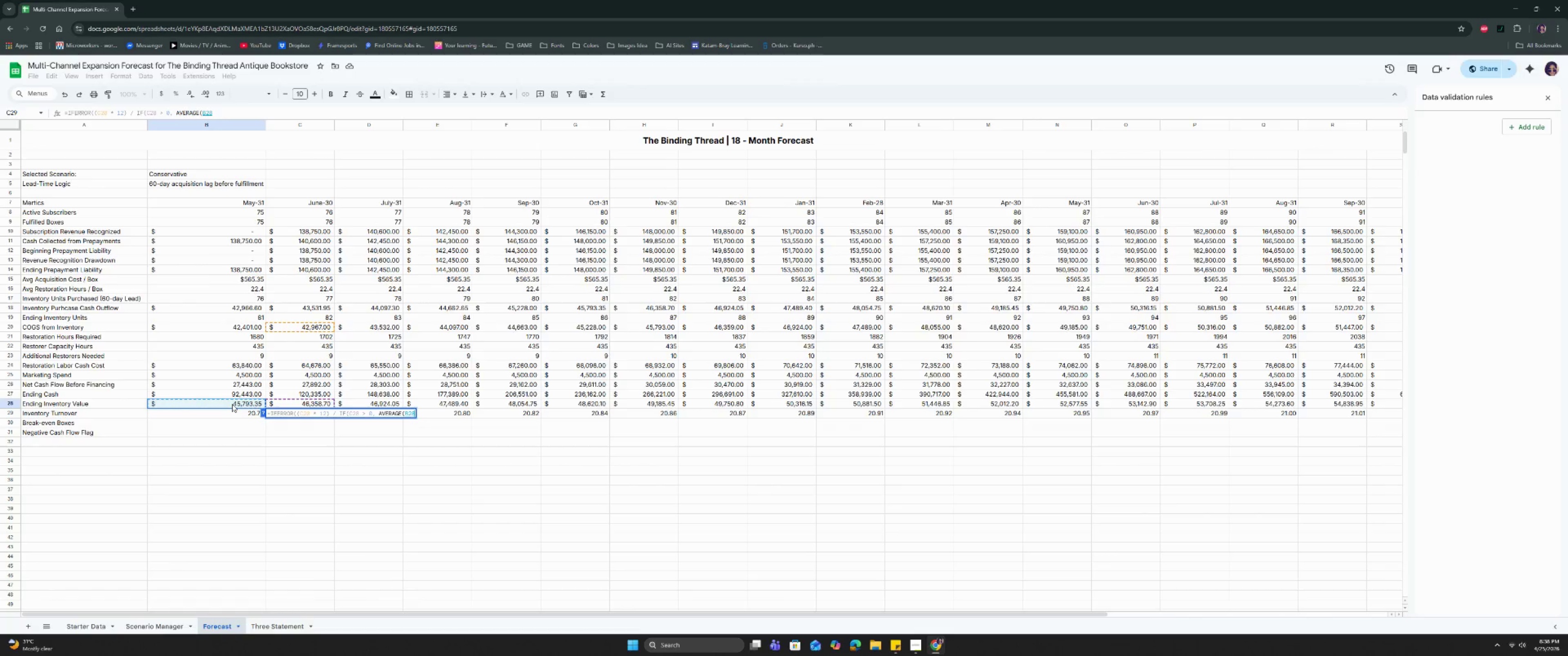 
key(Comma)
 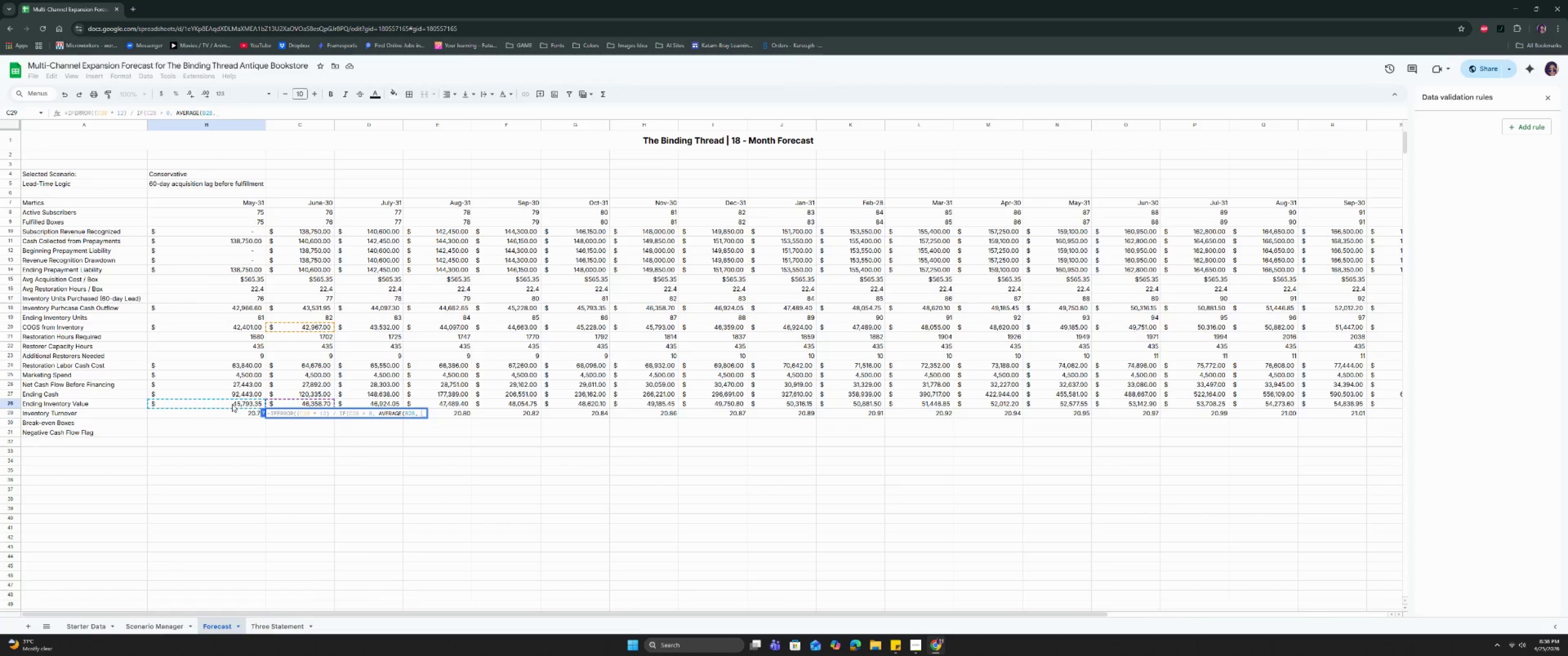 
key(Space)
 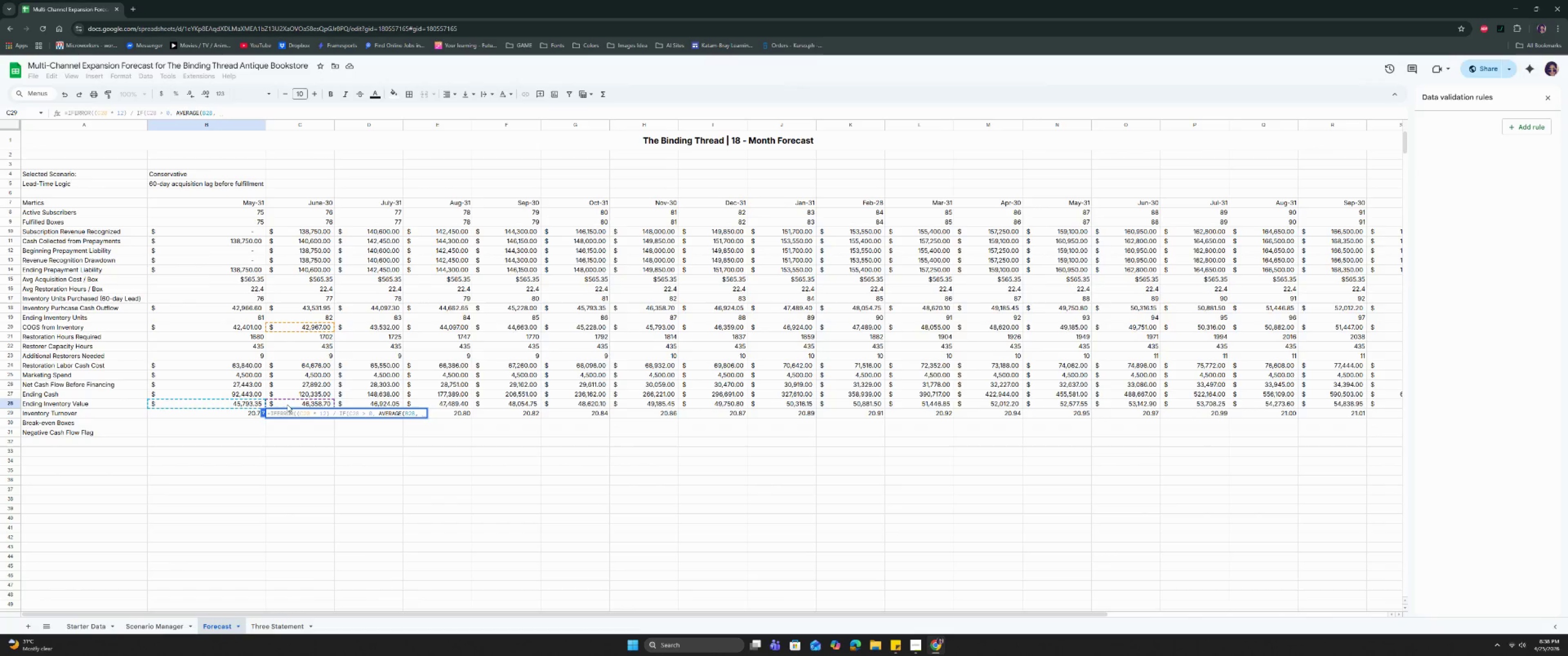 
left_click([291, 402])
 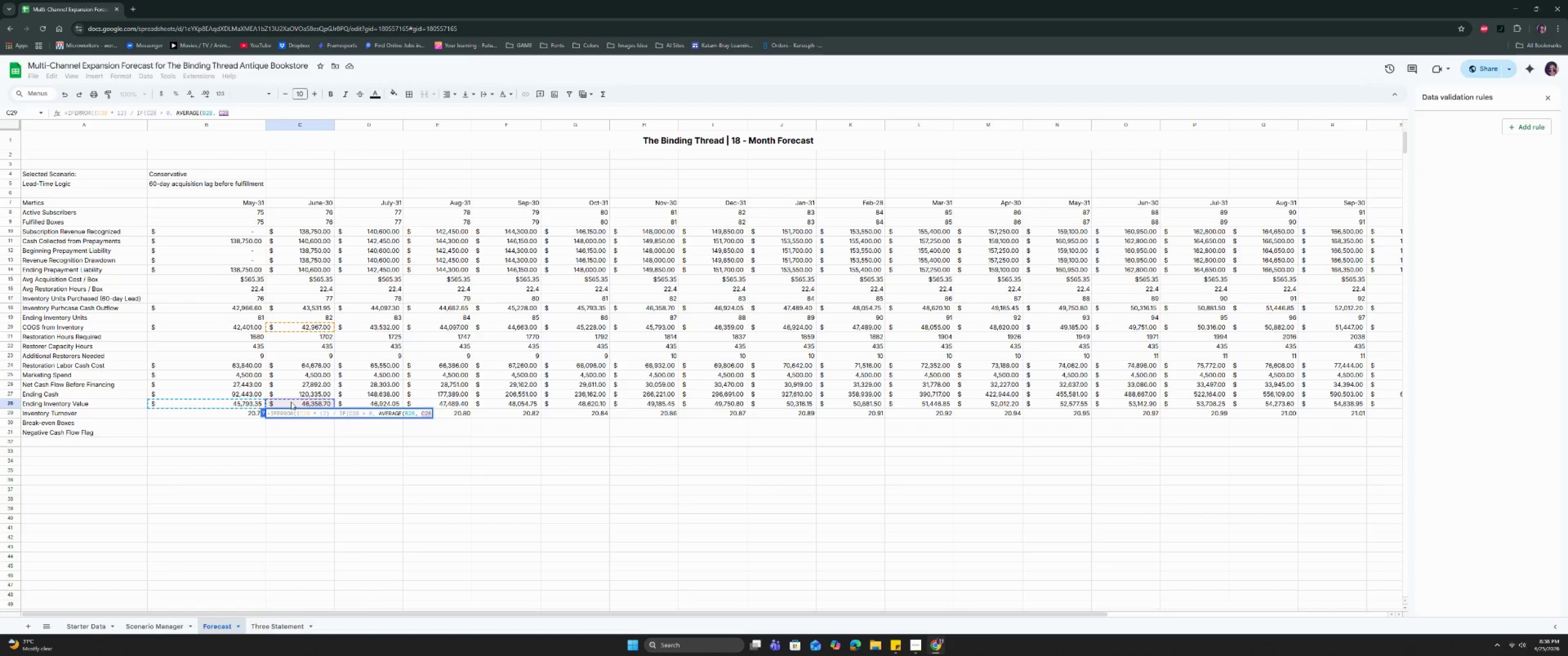 
key(Shift+0)
 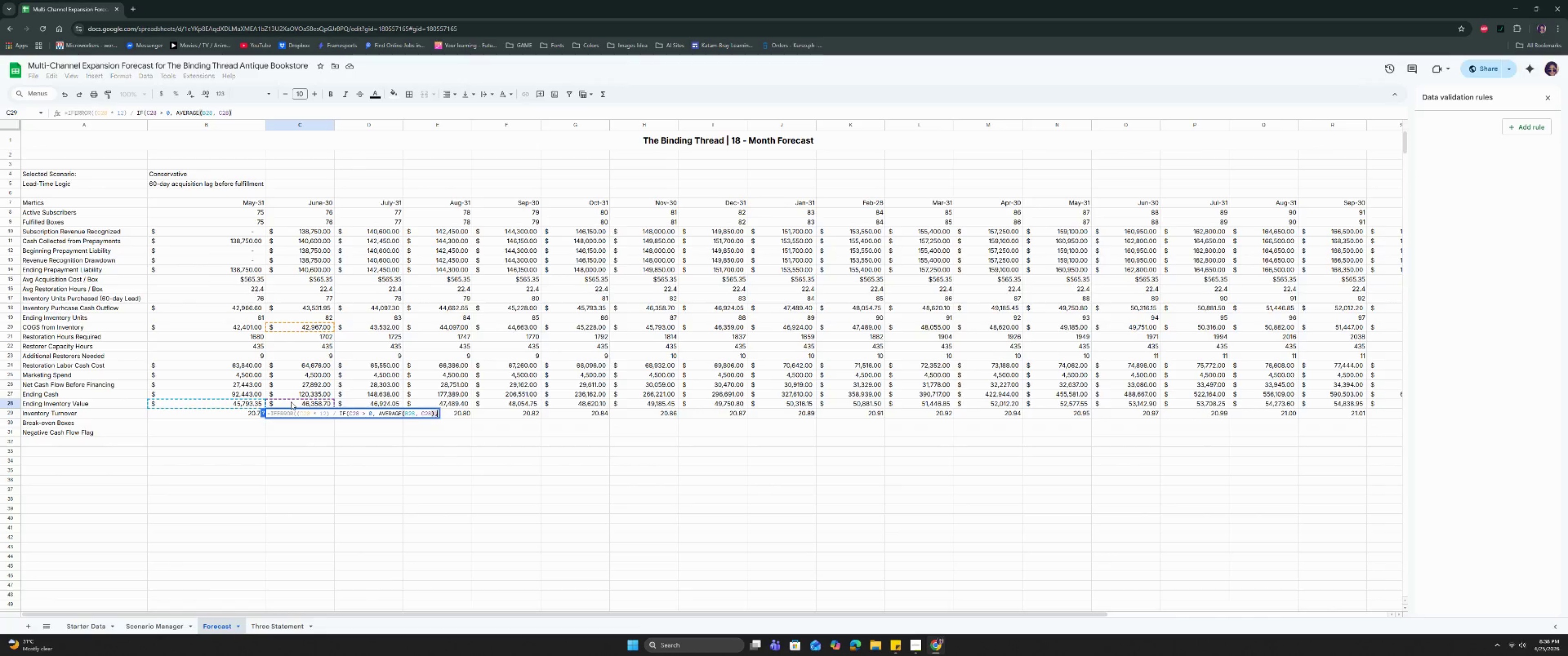 
key(Comma)
 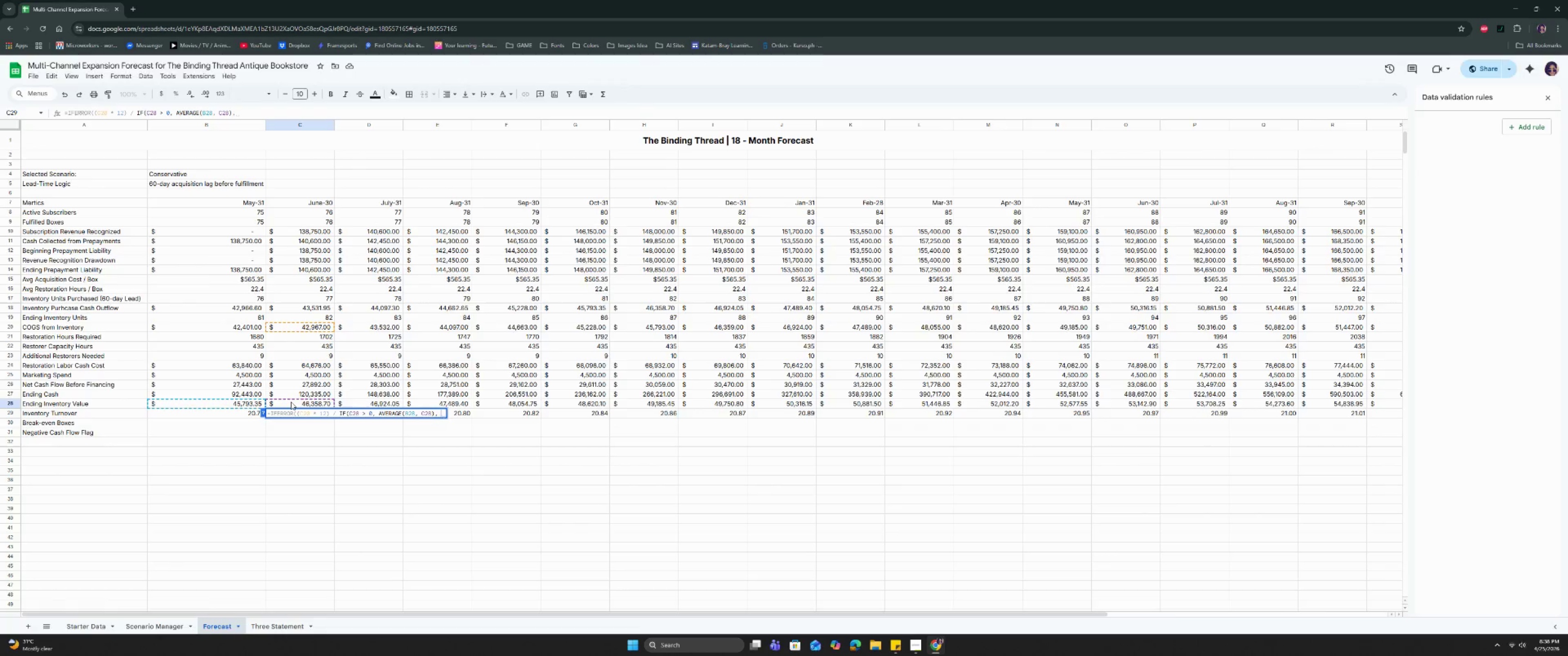 
key(Space)
 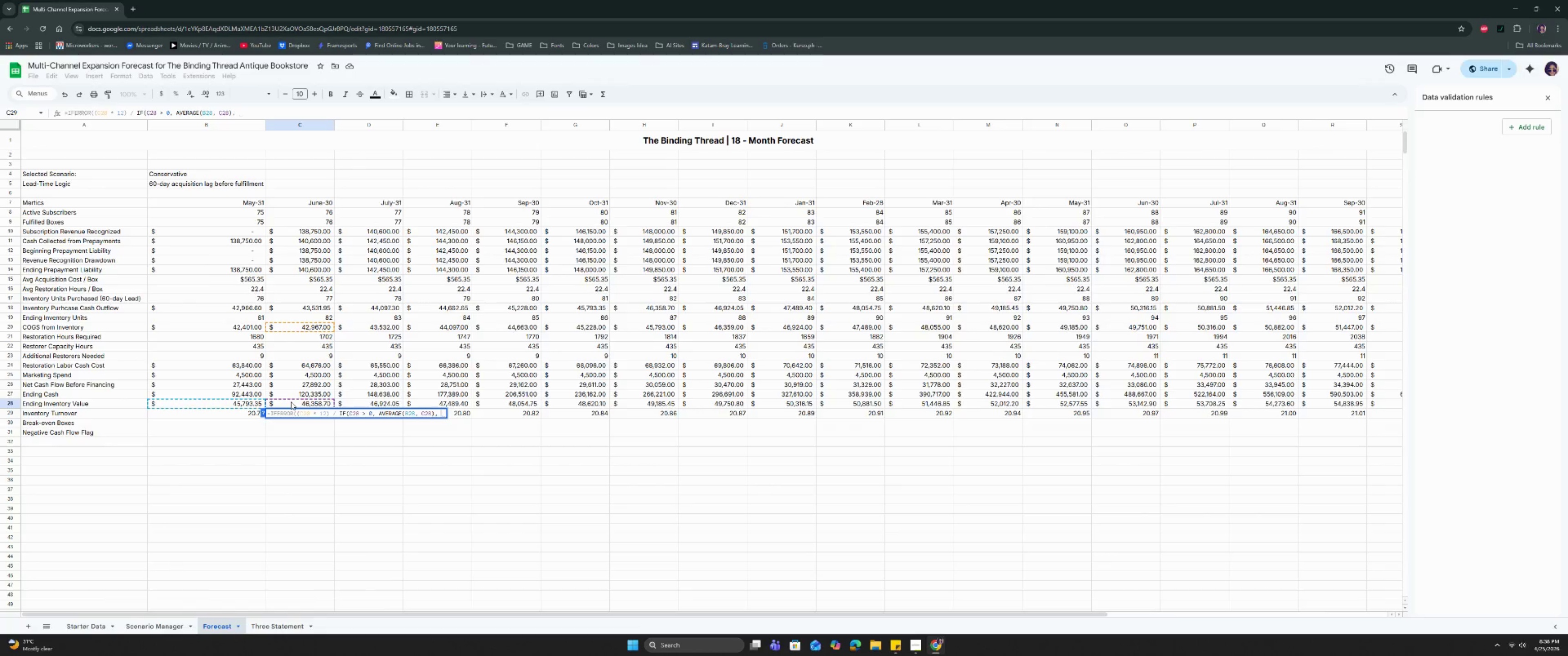 
left_click([243, 403])
 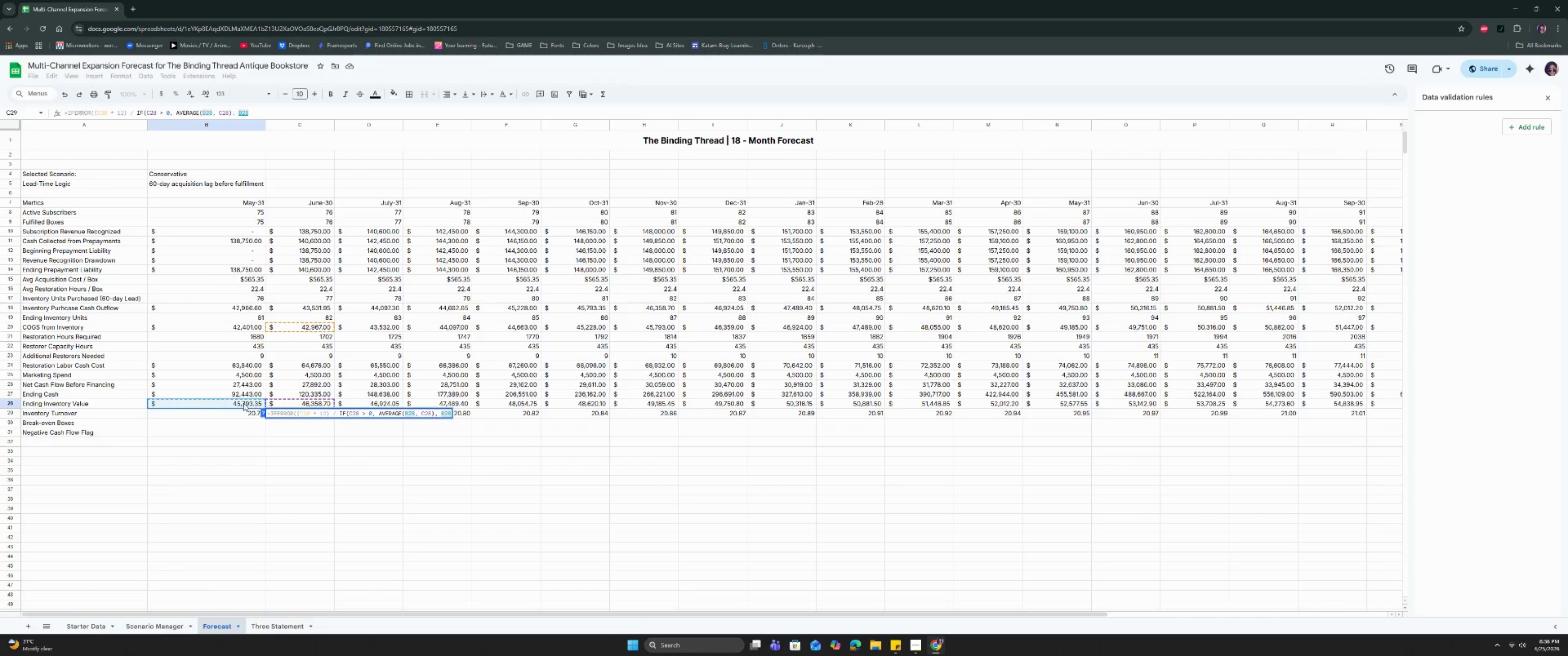 
key(Shift+ShiftRight)
 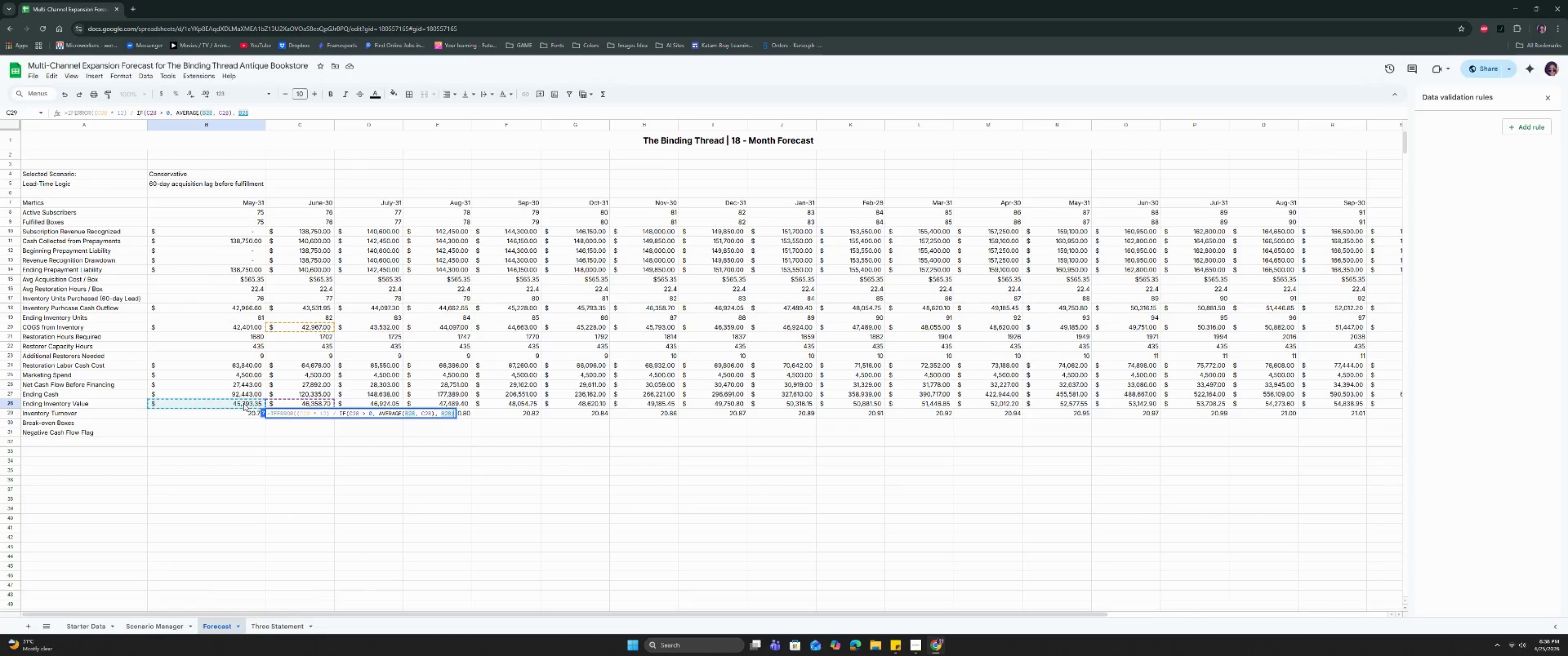 
key(Shift+0)
 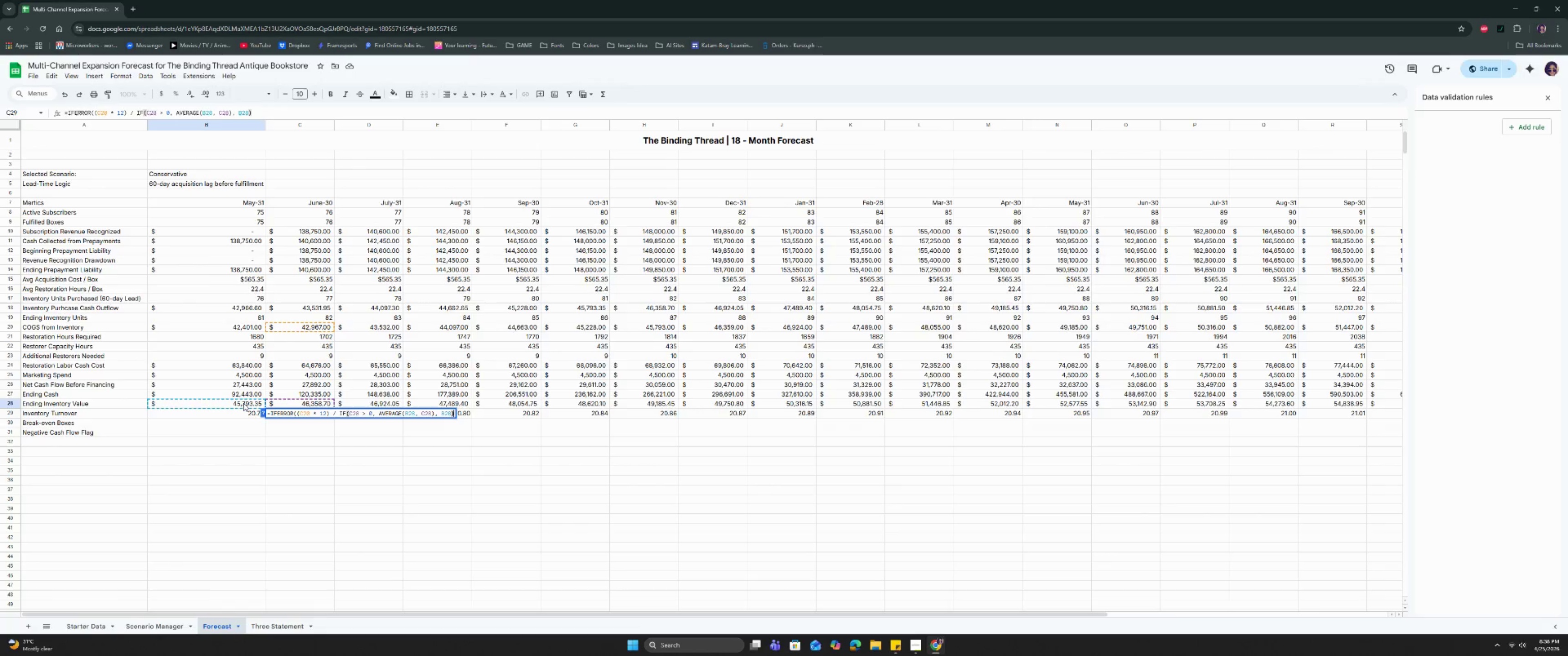 
key(Space)
 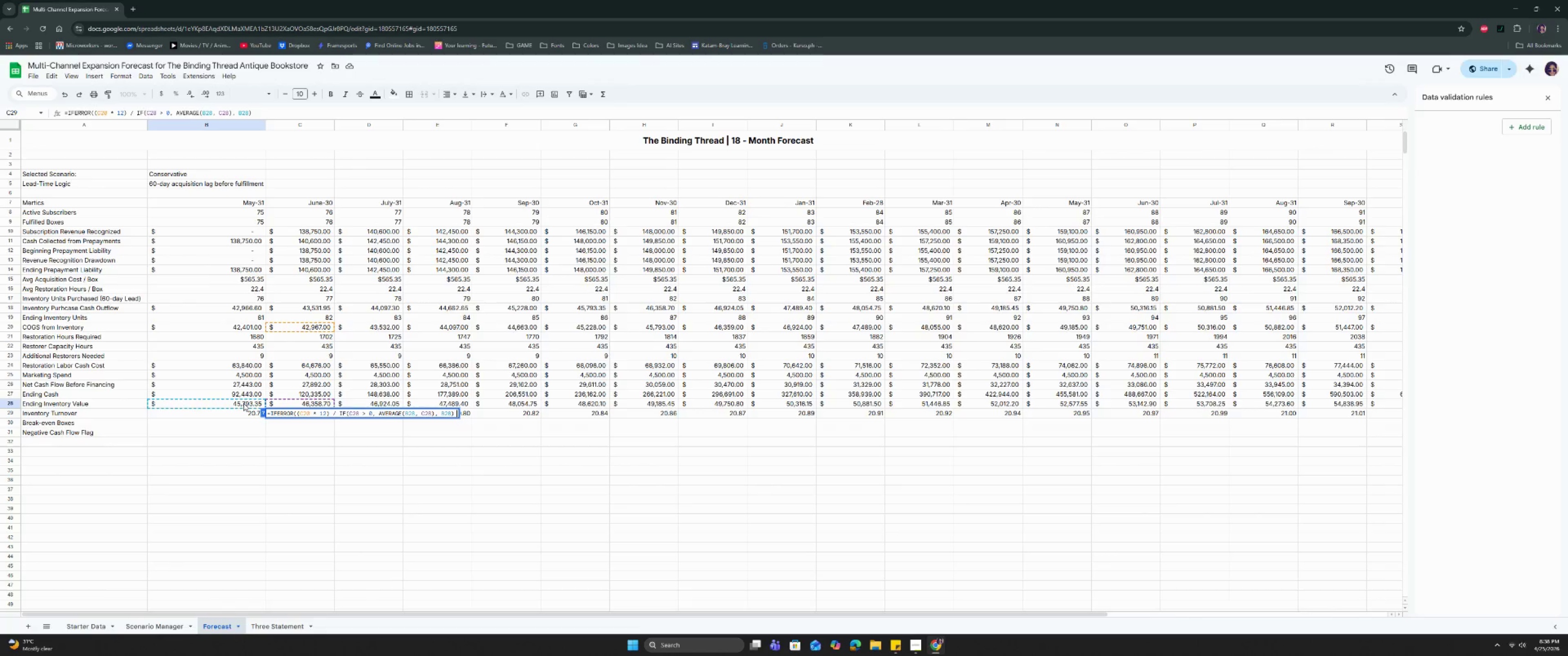 
key(Shift+Quote)
 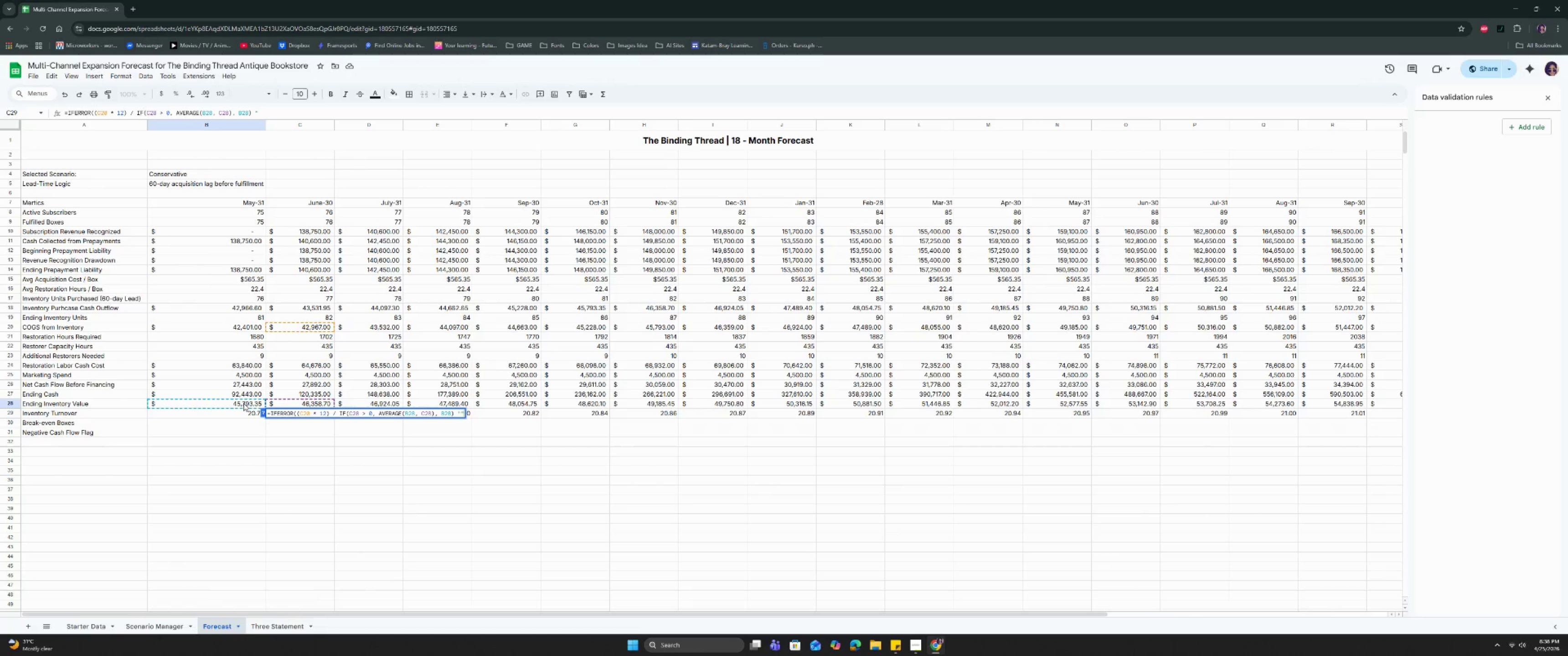 
key(Shift+Quote)
 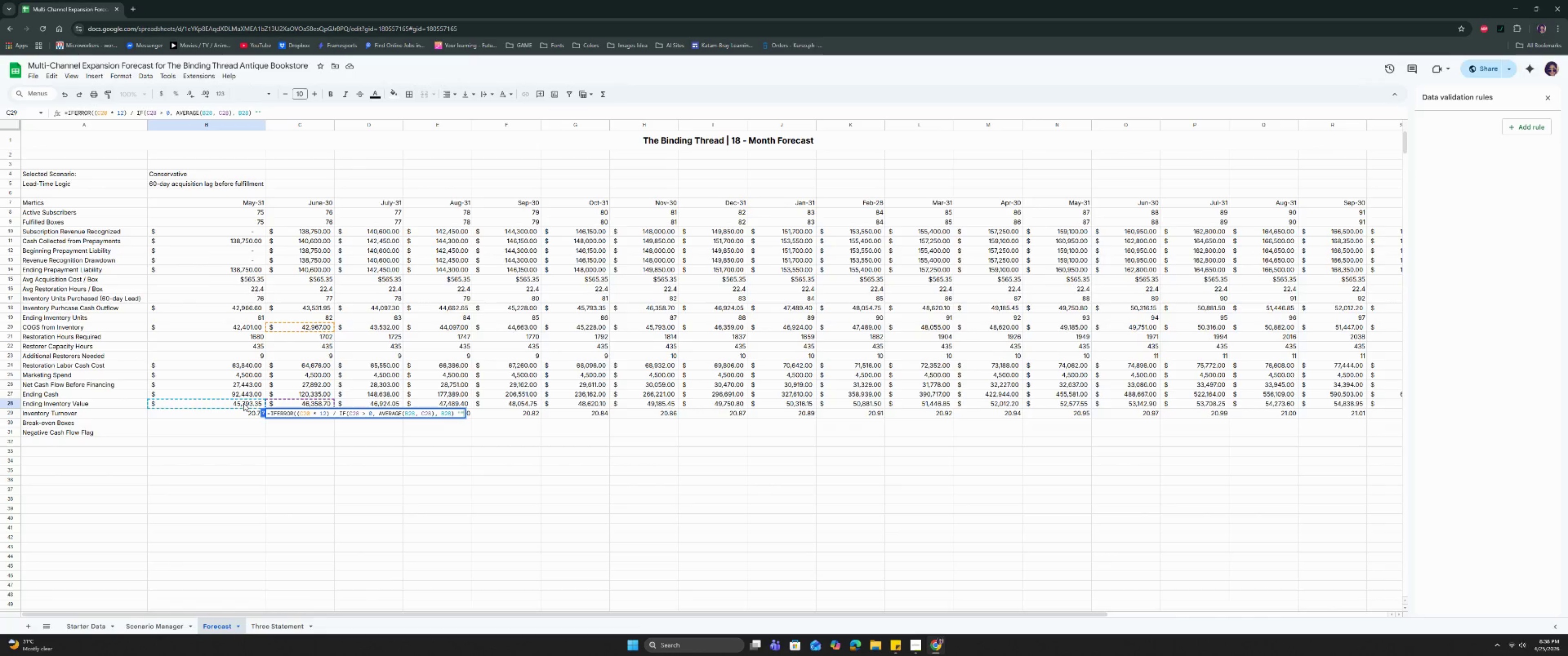 
key(Shift+0)
 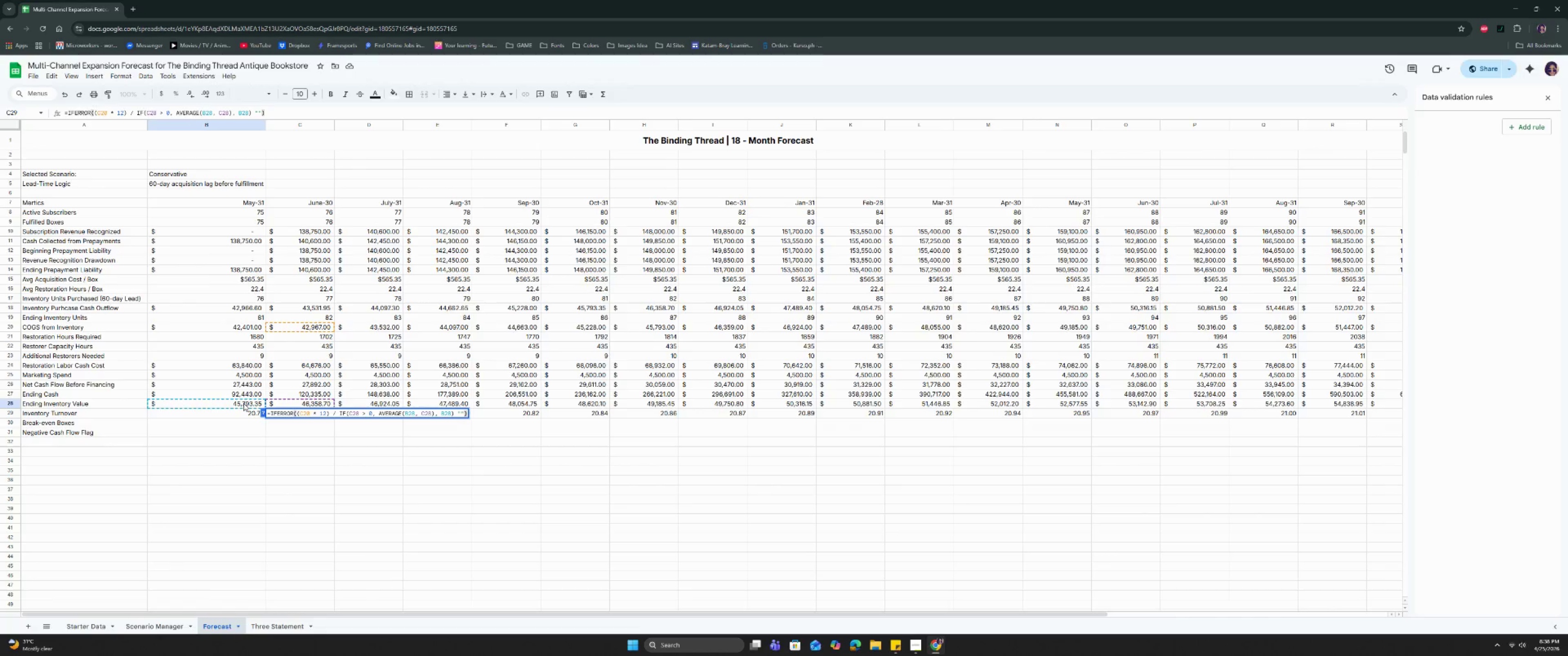 
key(Enter)
 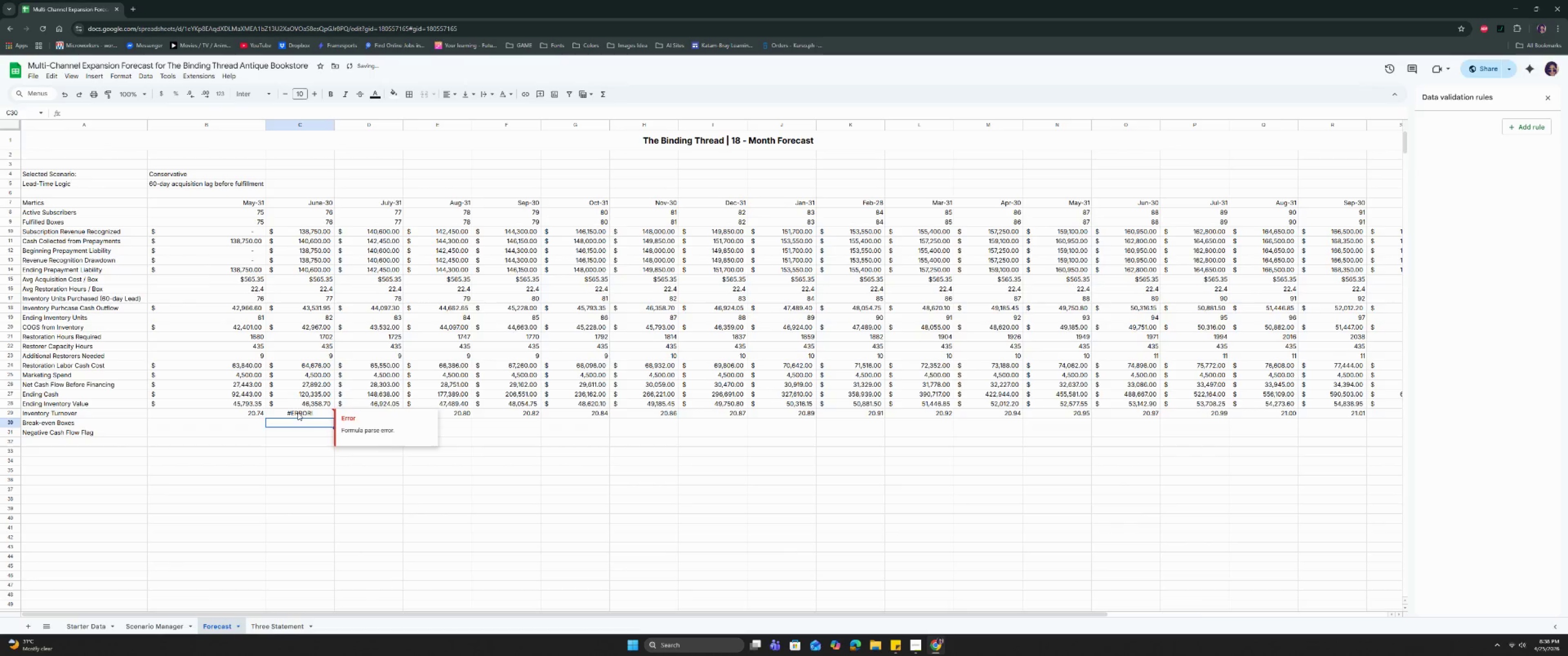 
double_click([298, 414])
 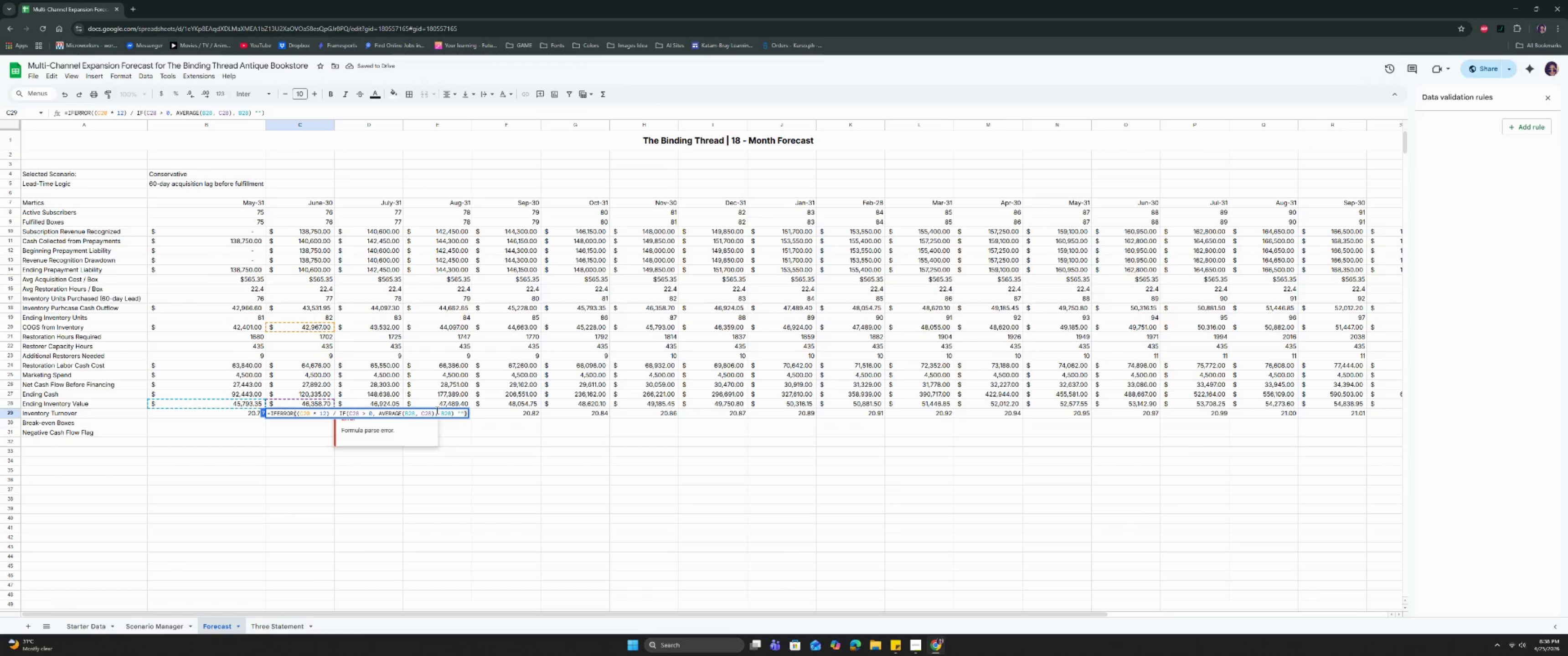 
left_click([434, 411])
 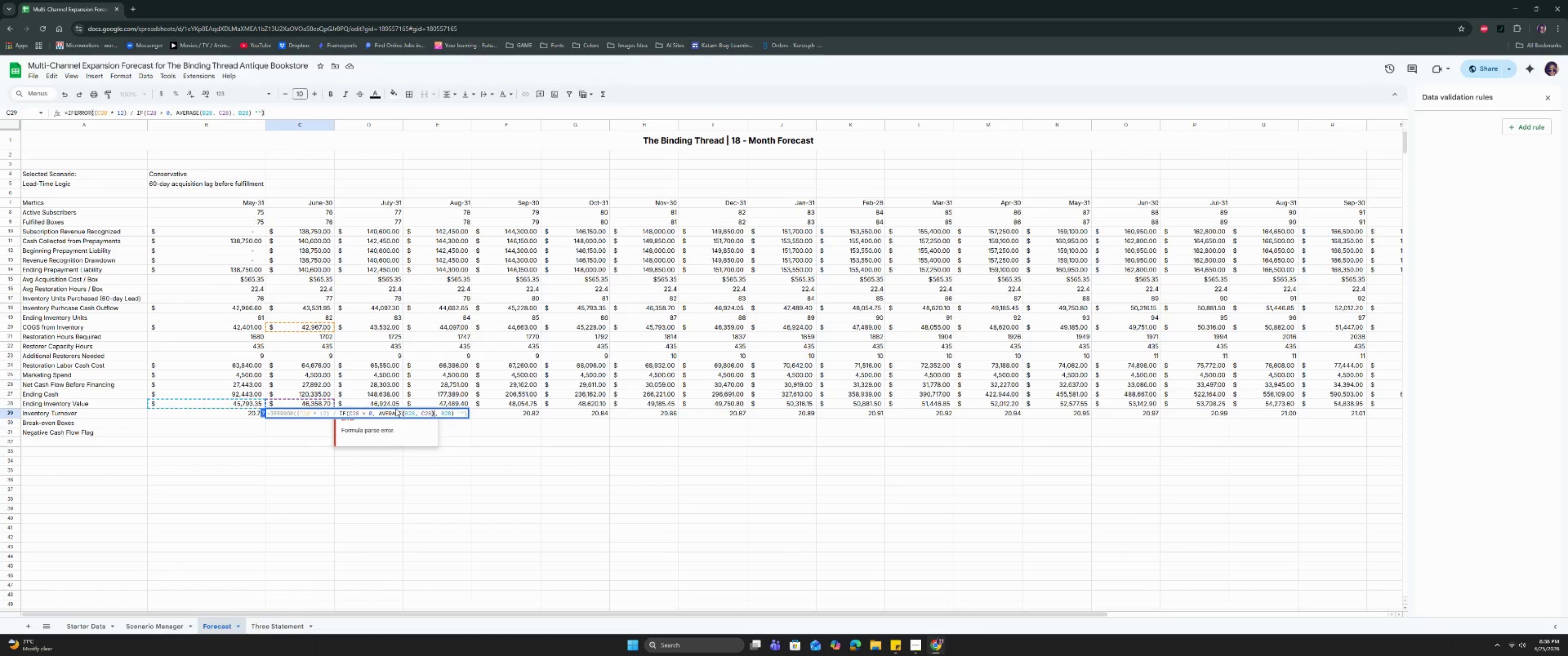 
wait(22.09)
 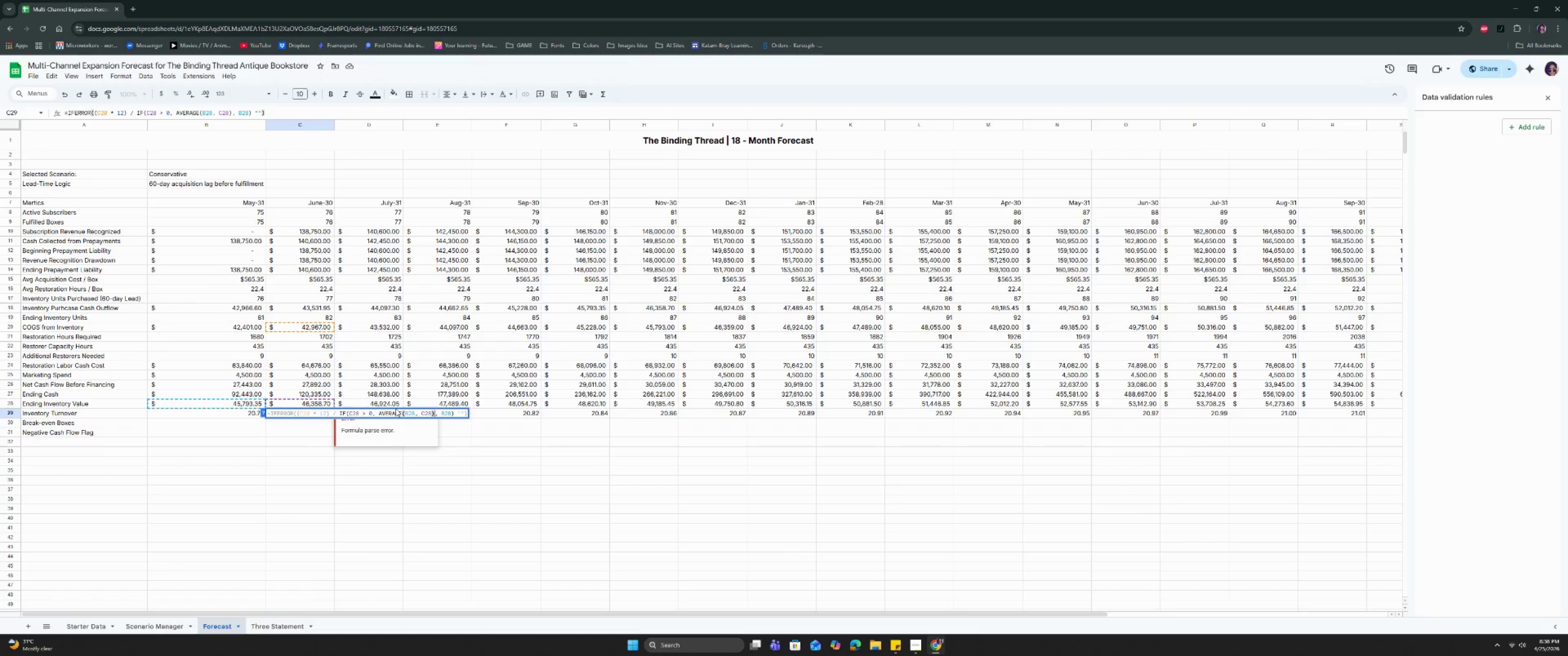 
mouse_move([445, 414])
 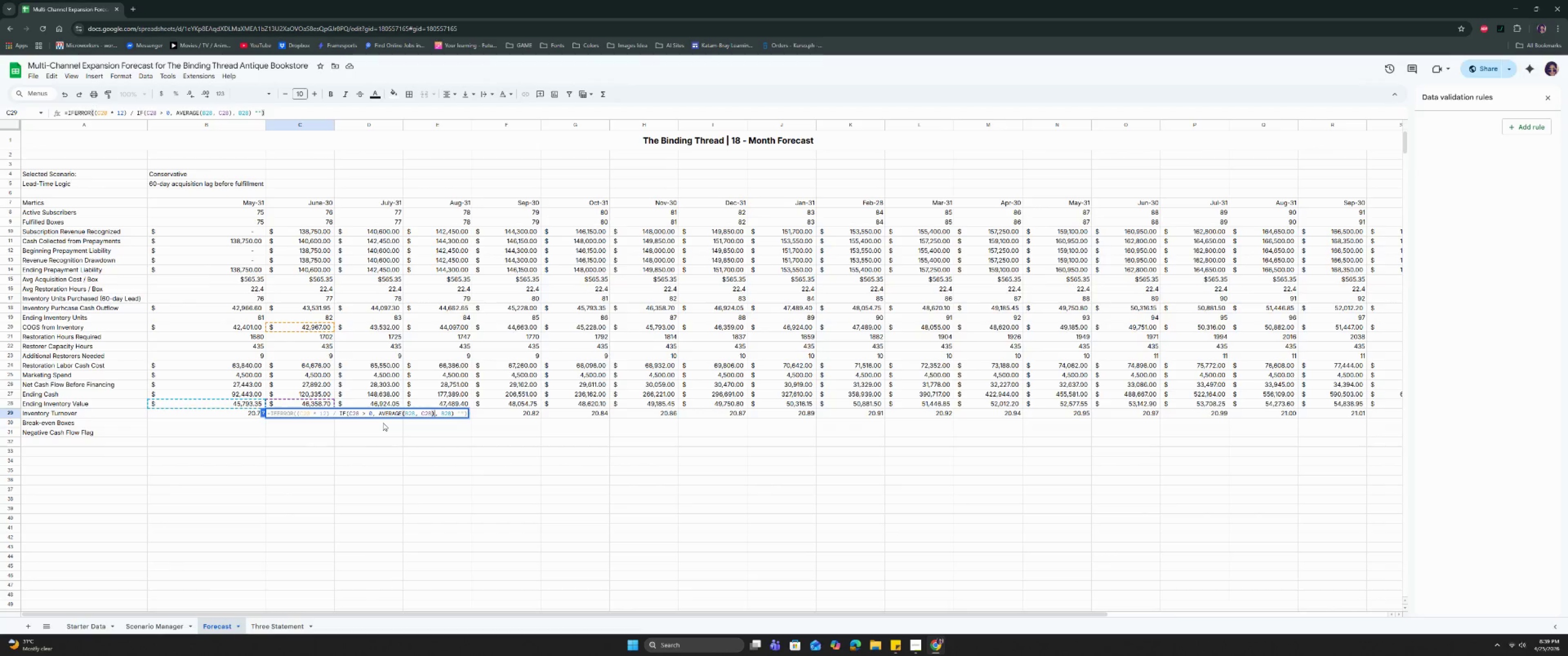 
wait(21.96)
 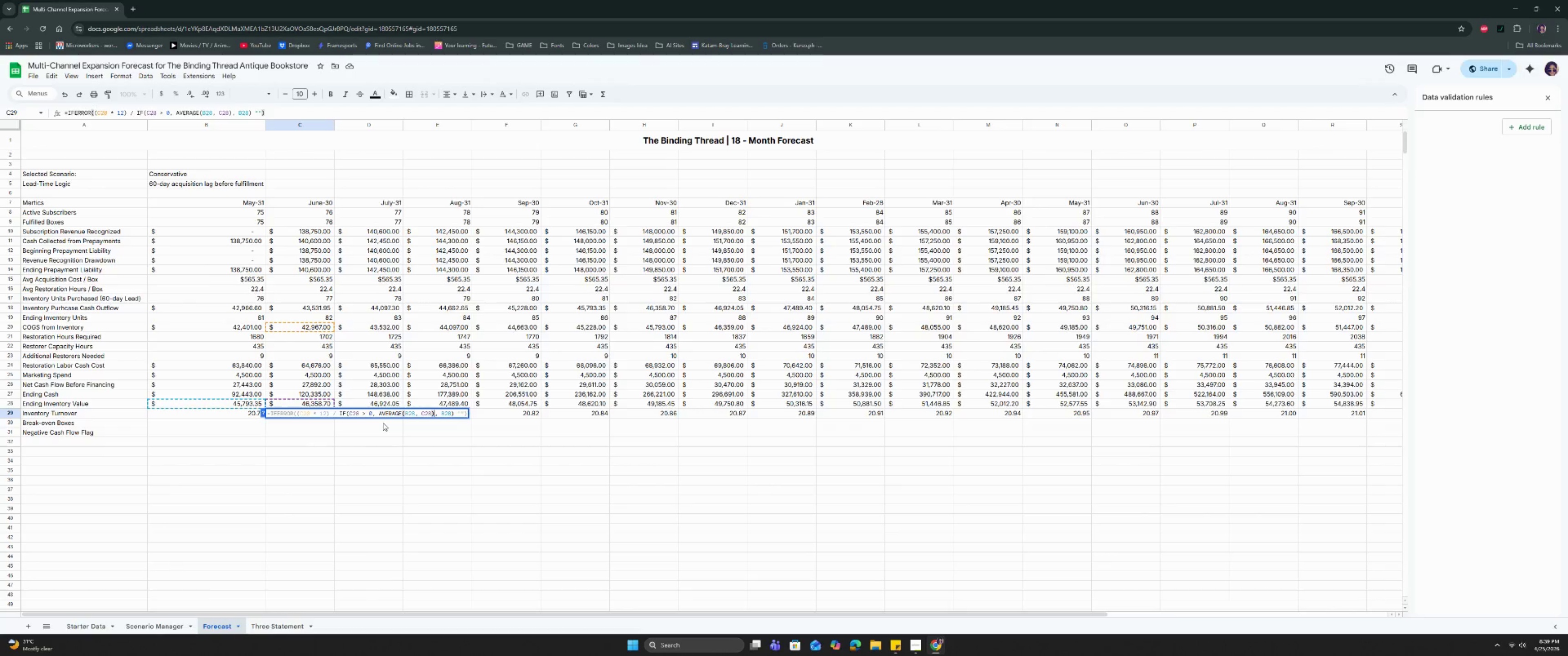 
left_click([453, 415])
 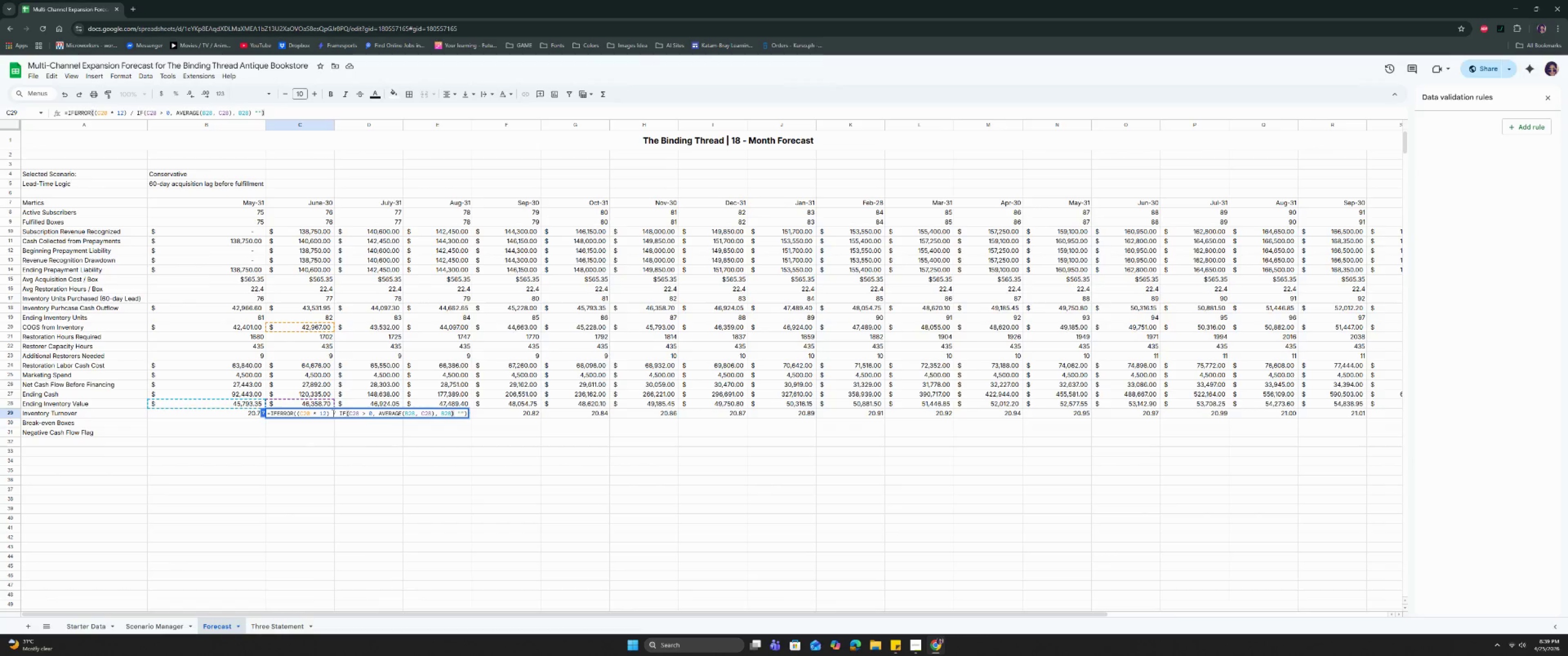 
wait(5.11)
 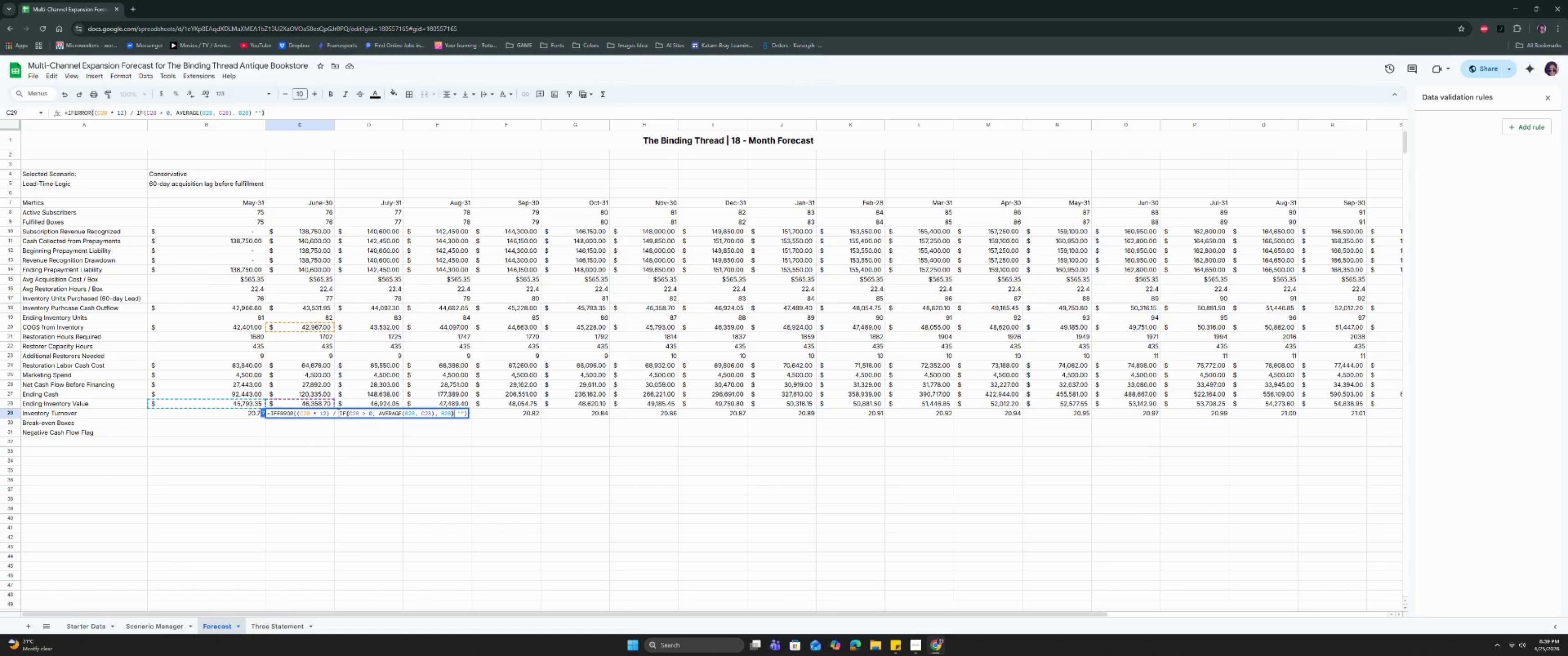 
left_click([339, 415])
 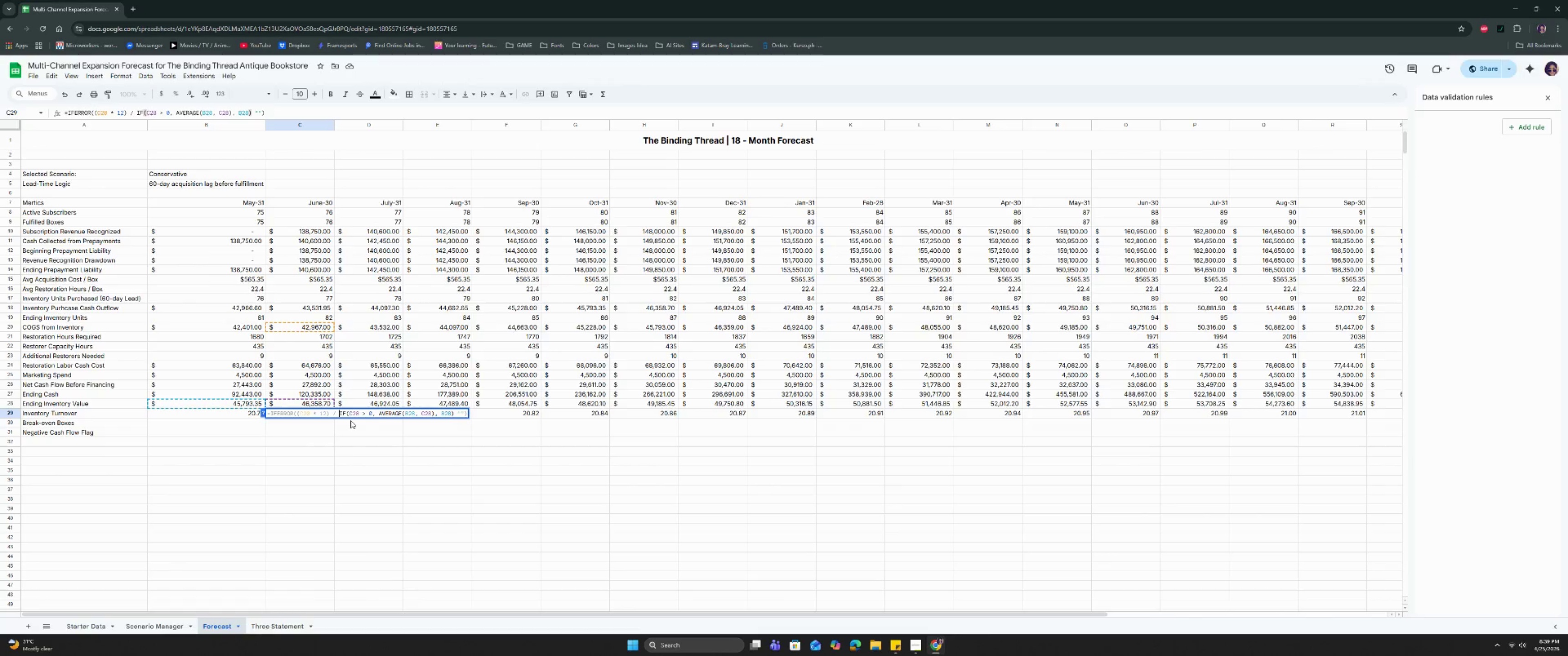 
mouse_move([308, 415])
 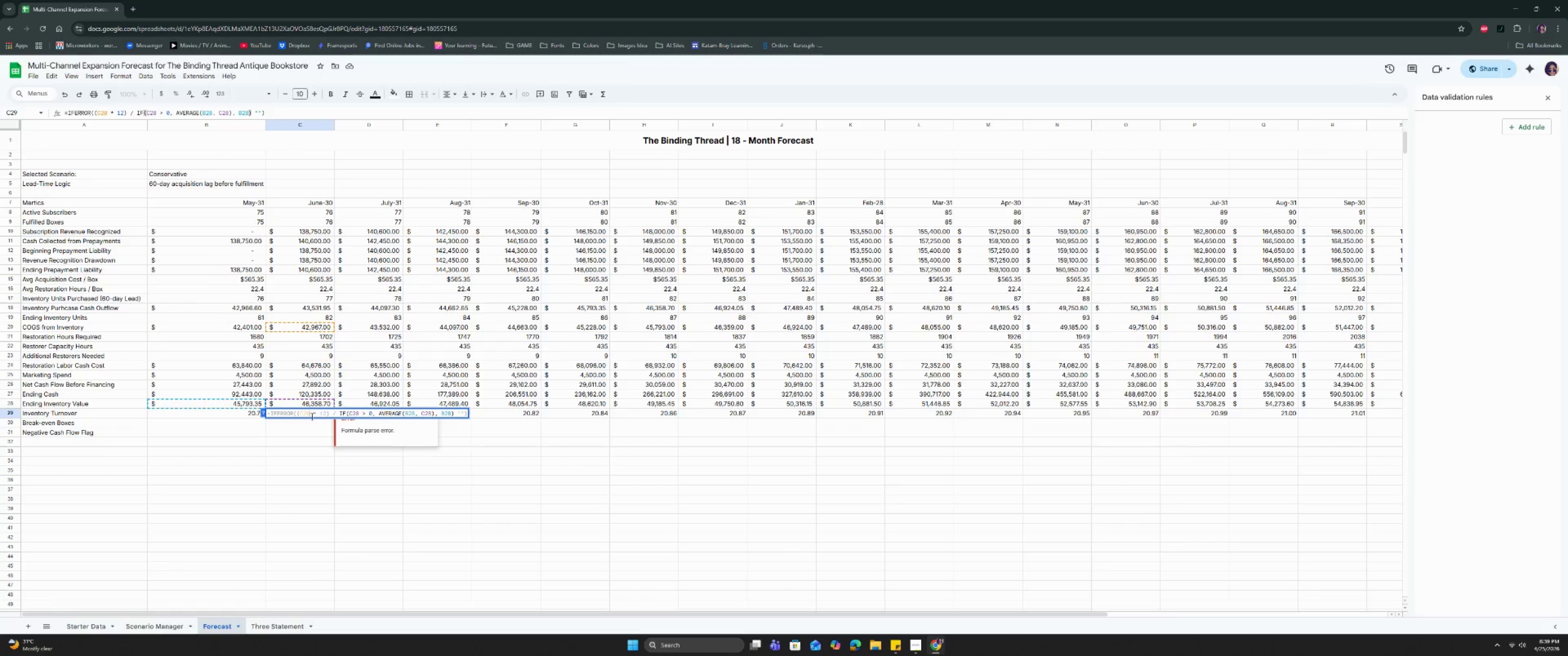 
left_click([311, 416])
 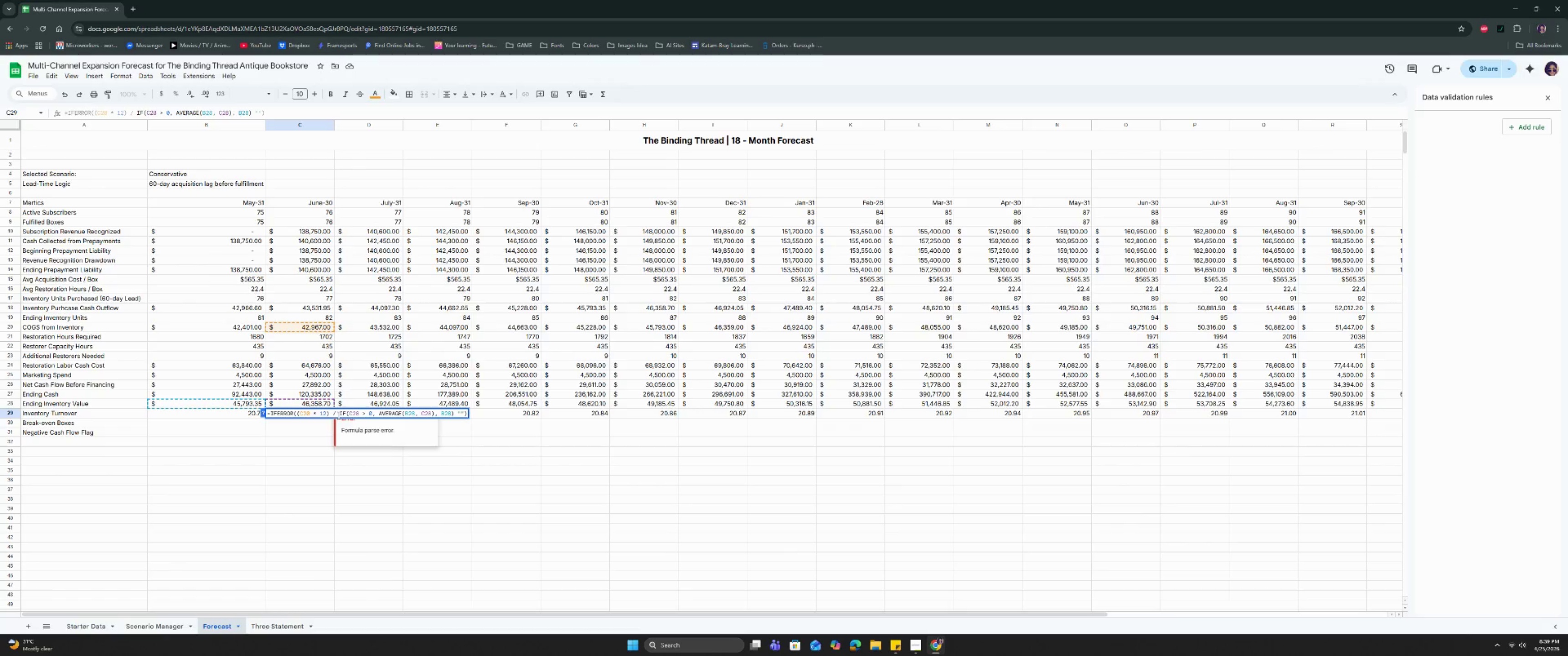 
left_click([338, 415])
 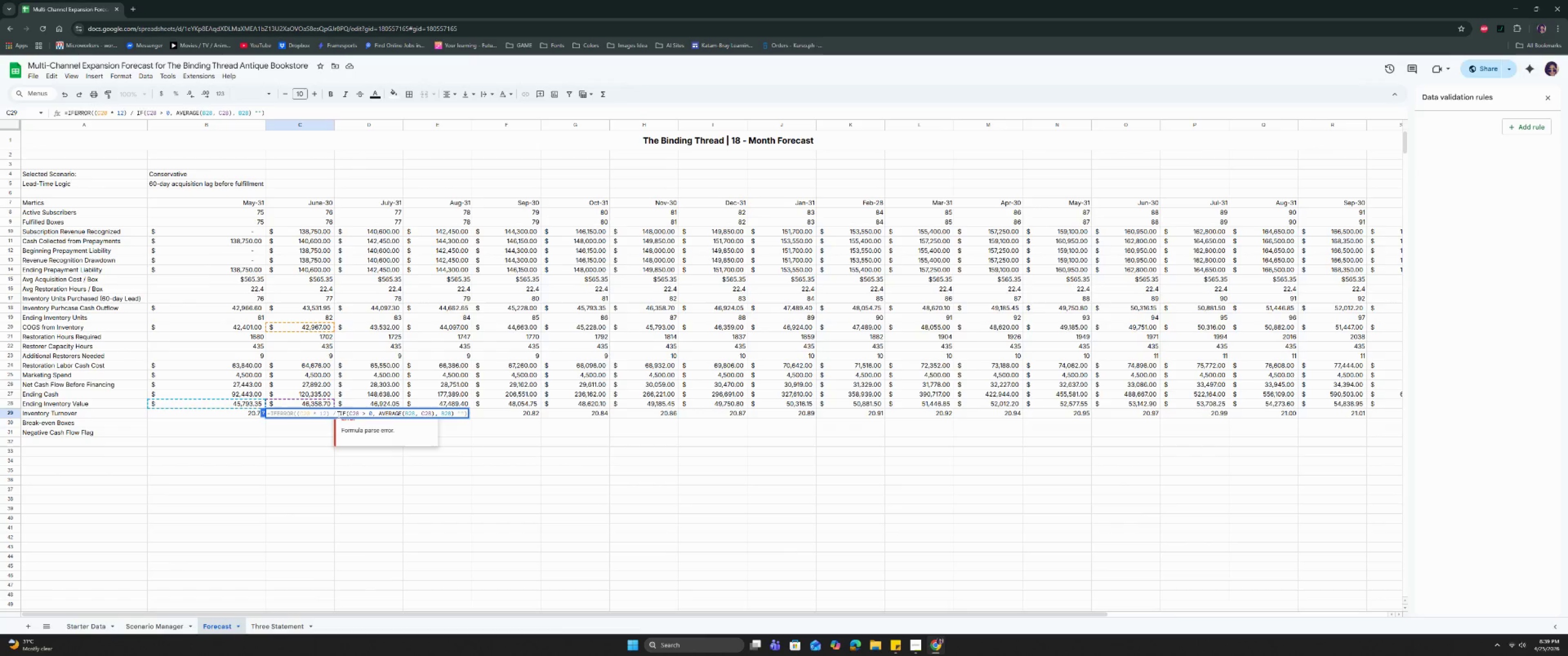 
left_click([352, 415])
 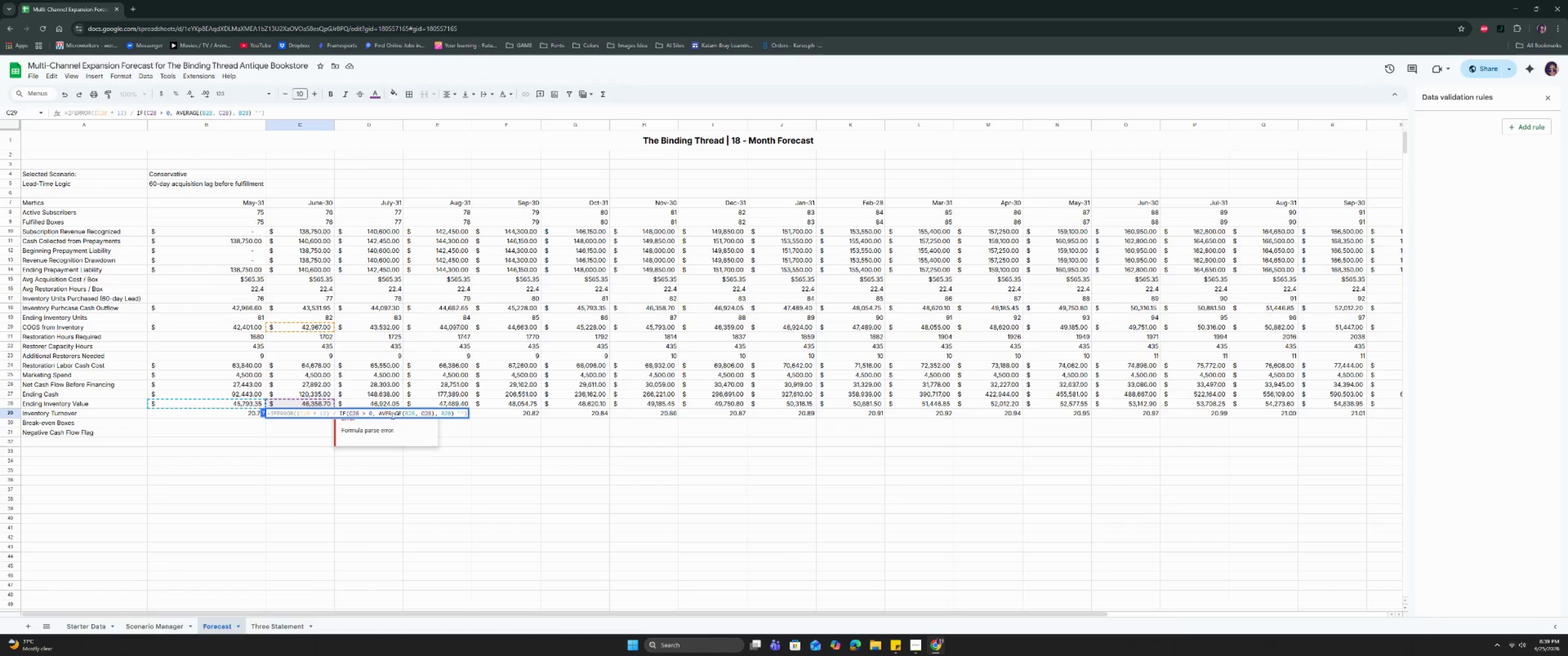 
left_click([413, 416])
 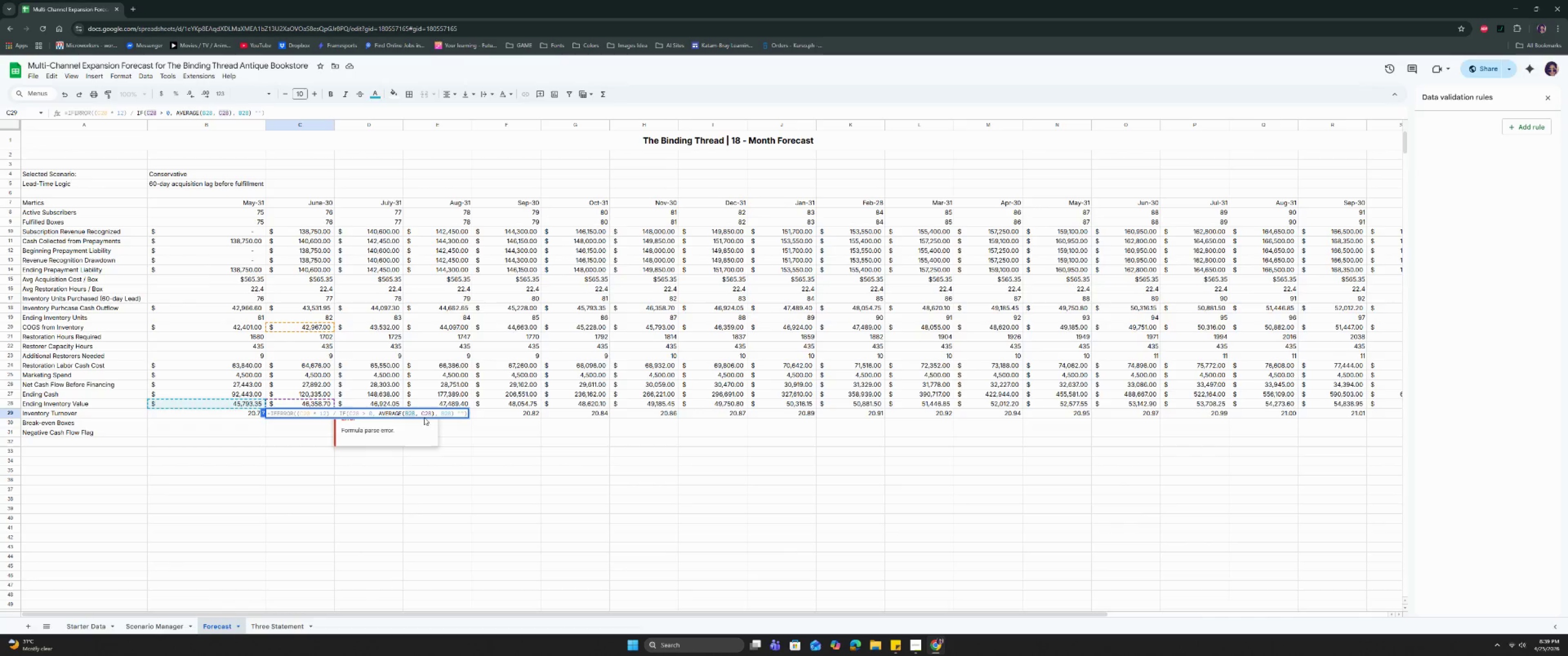 
left_click([419, 415])
 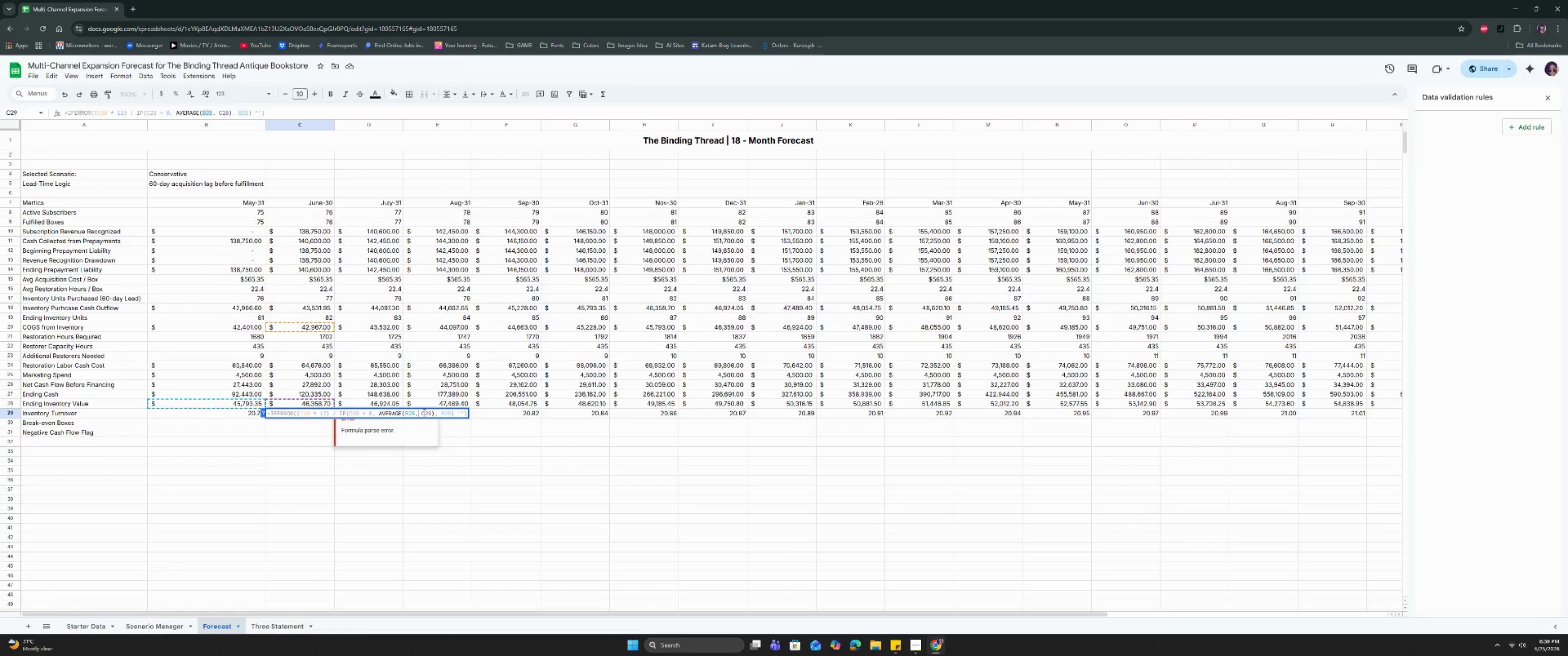 
left_click([423, 412])
 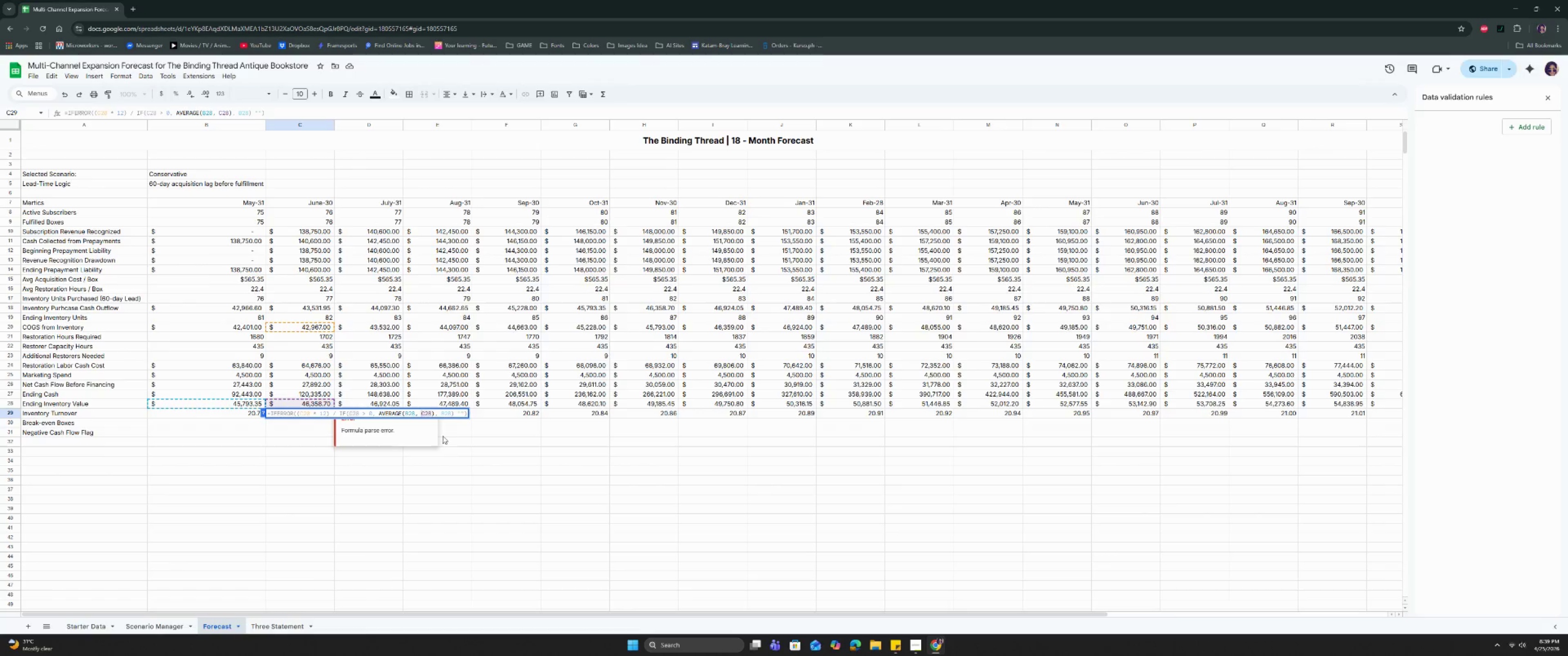 
left_click([460, 415])
 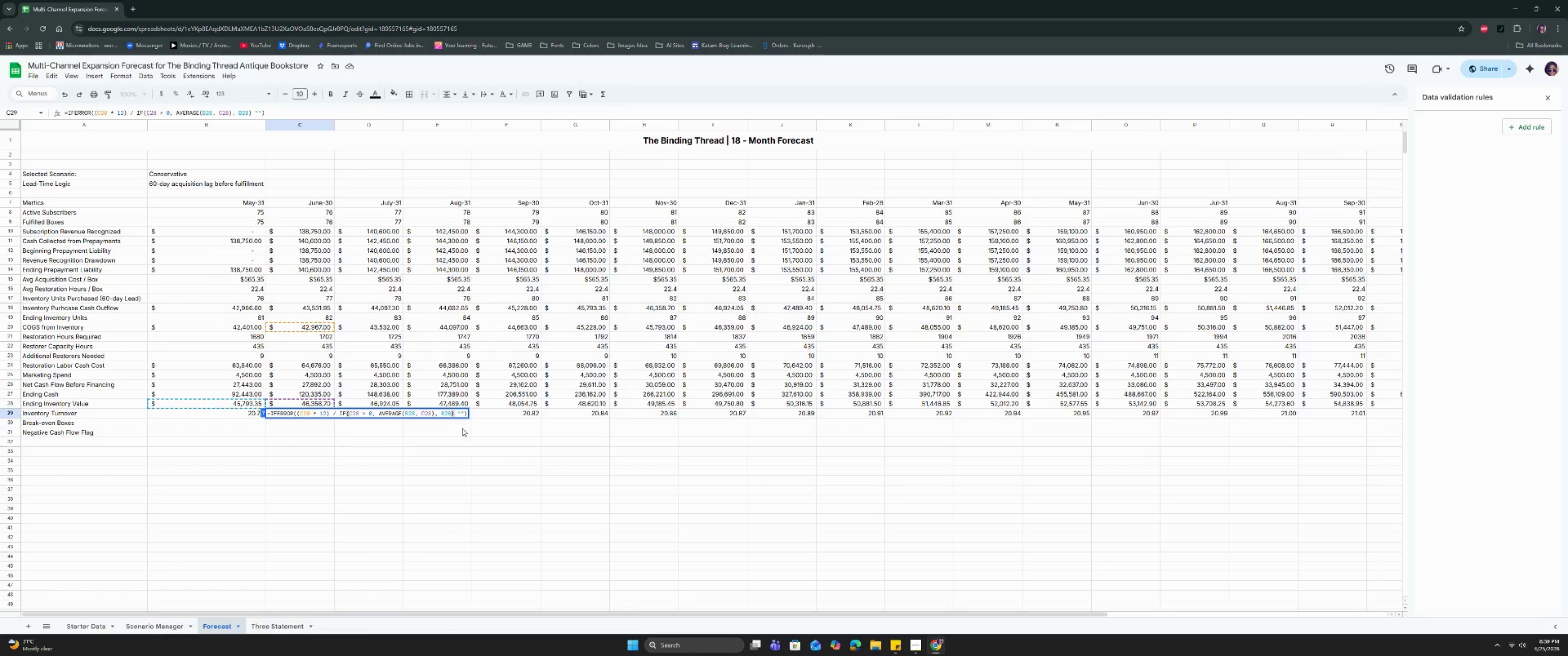 
key(Comma)
 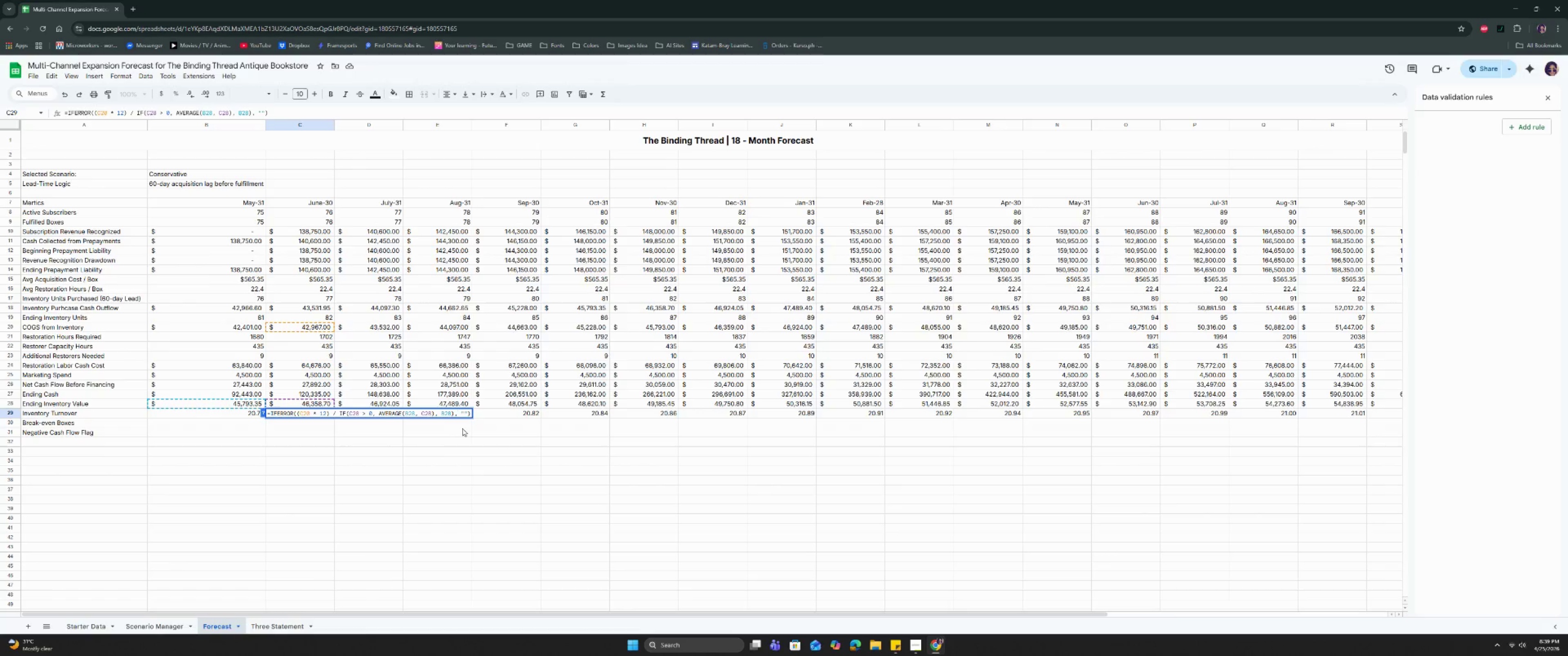 
key(Enter)
 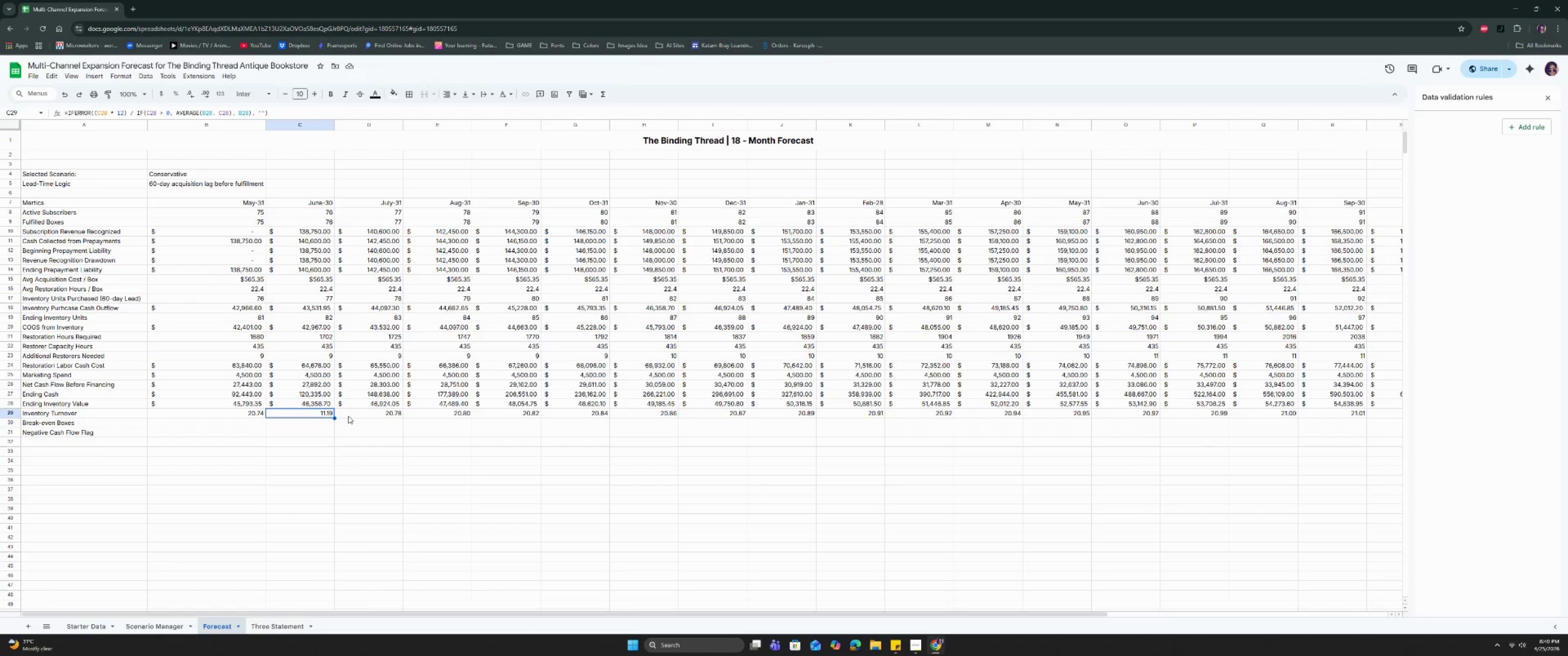 
wait(13.13)
 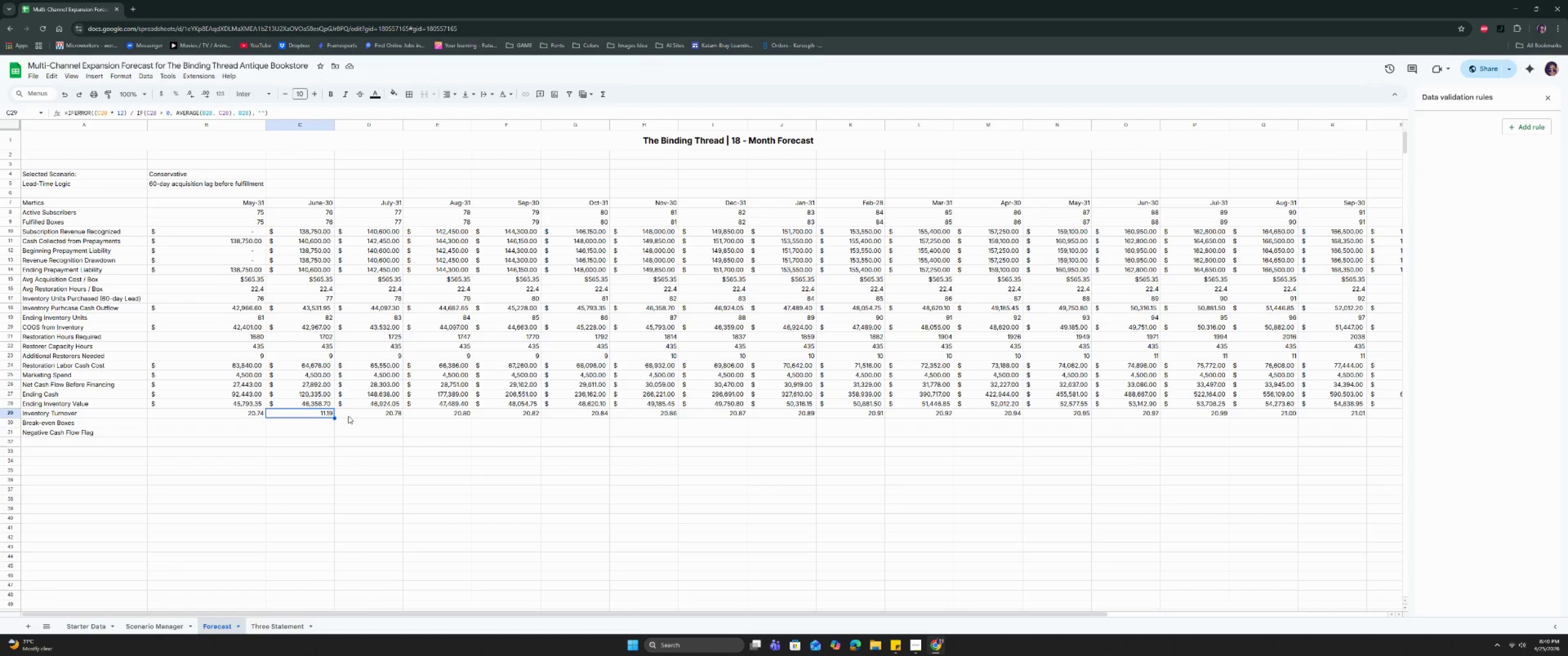 
left_click_drag(start_coordinate=[335, 418], to_coordinate=[1387, 423])
 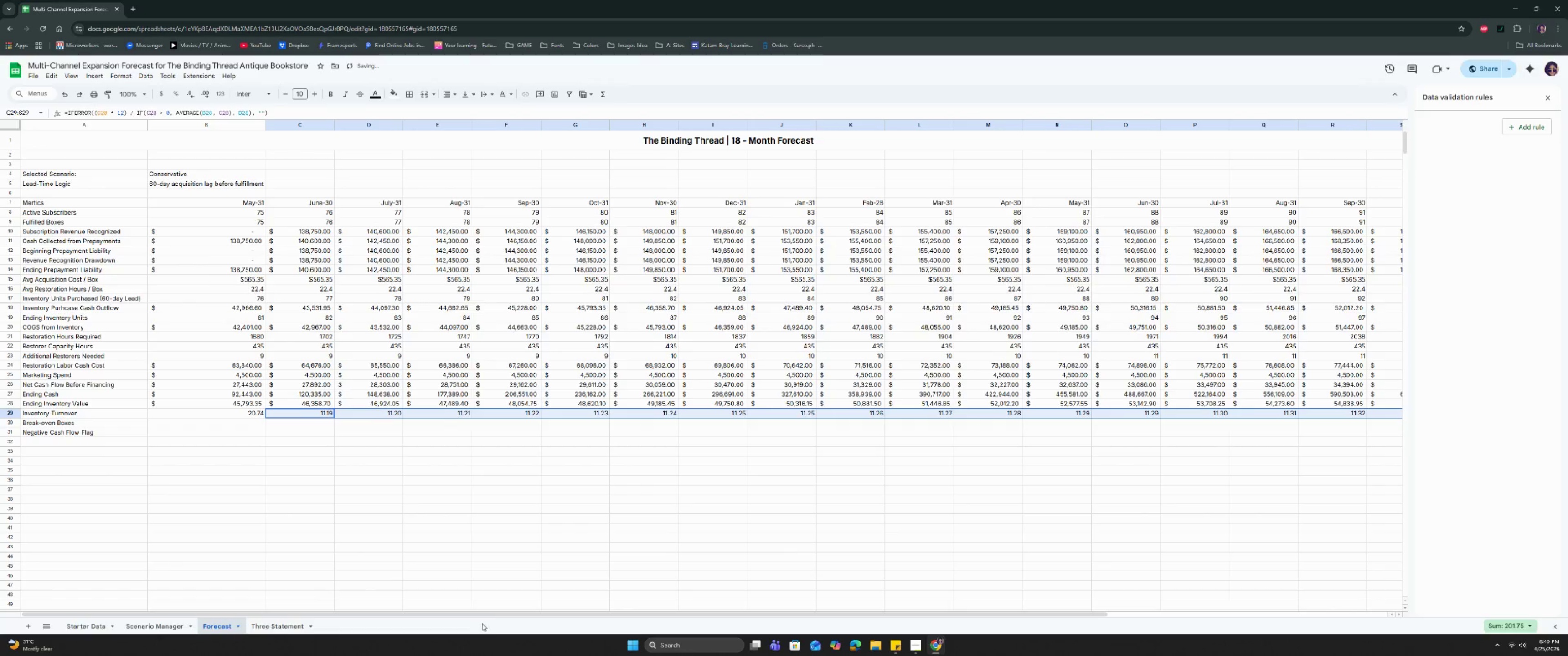 
left_click_drag(start_coordinate=[485, 615], to_coordinate=[191, 611])
 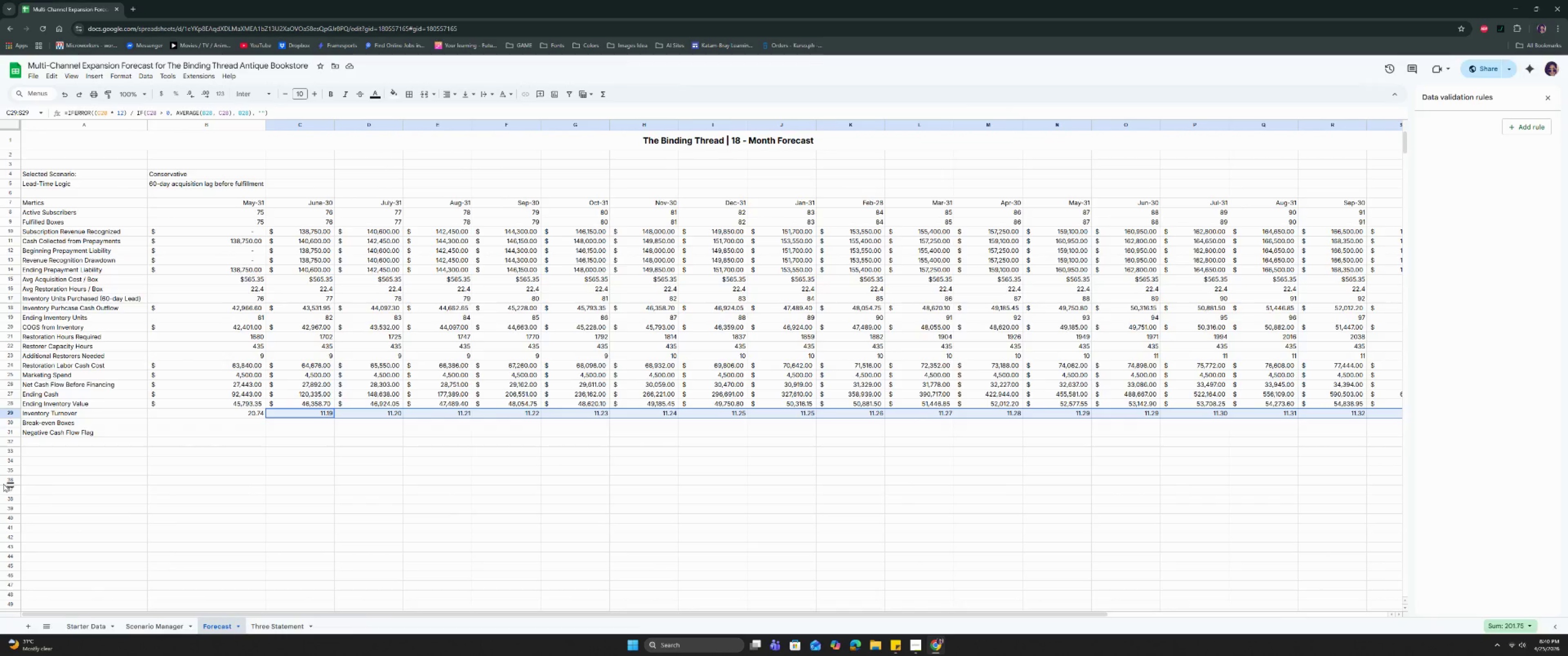 
wait(10.92)
 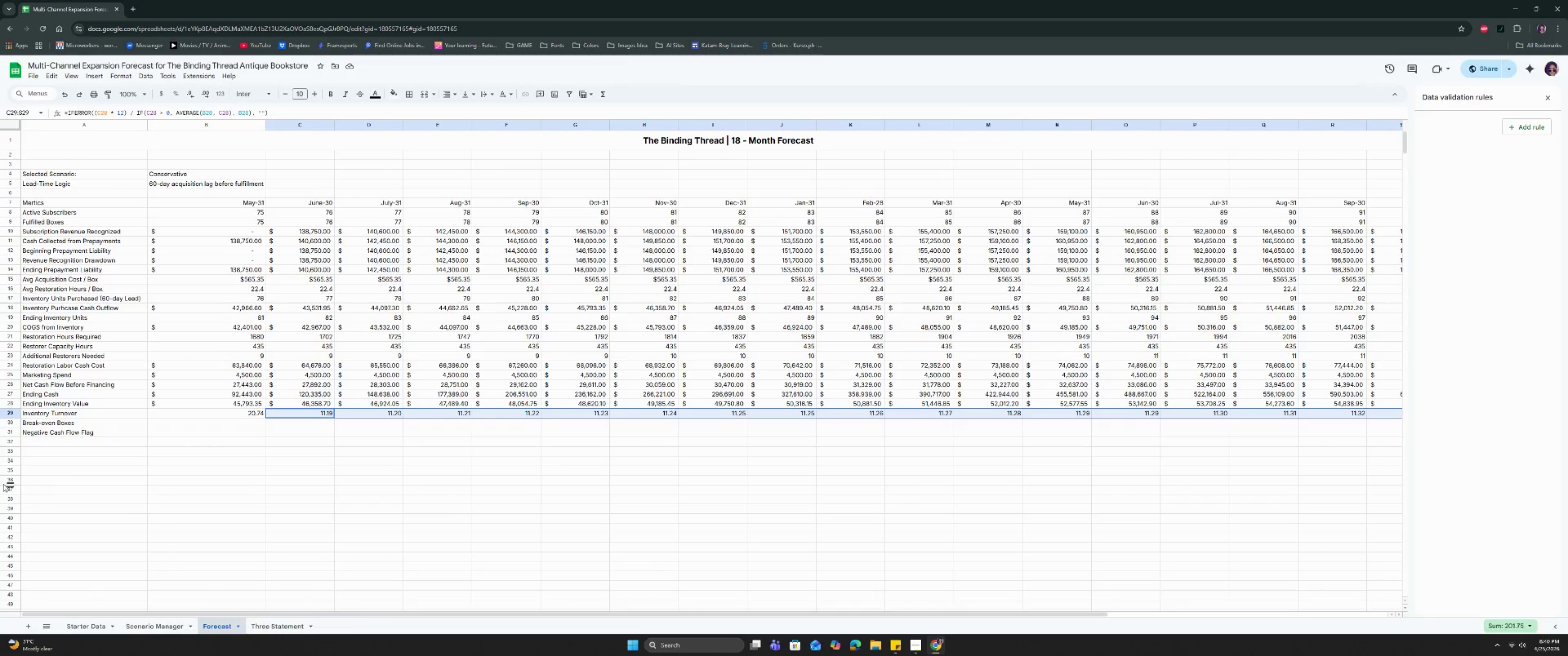 
double_click([206, 412])
 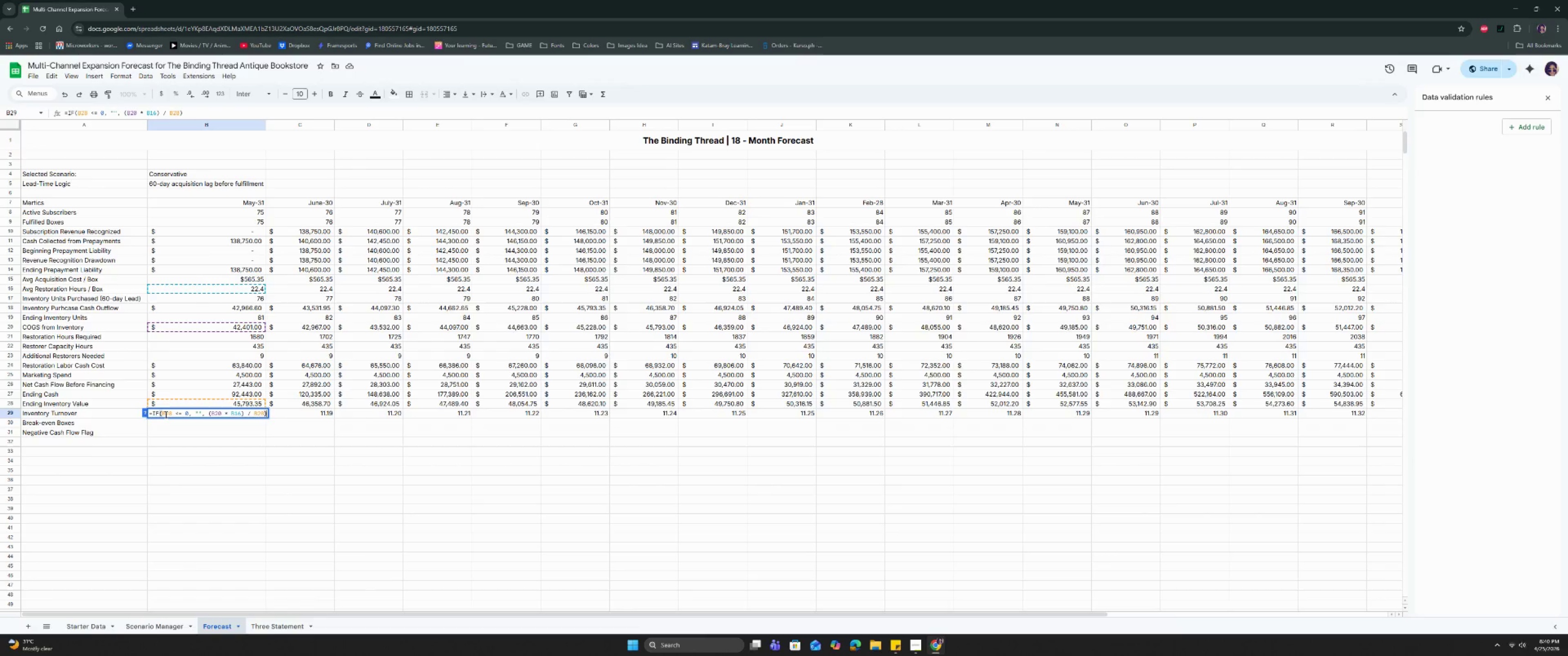 
left_click([193, 415])
 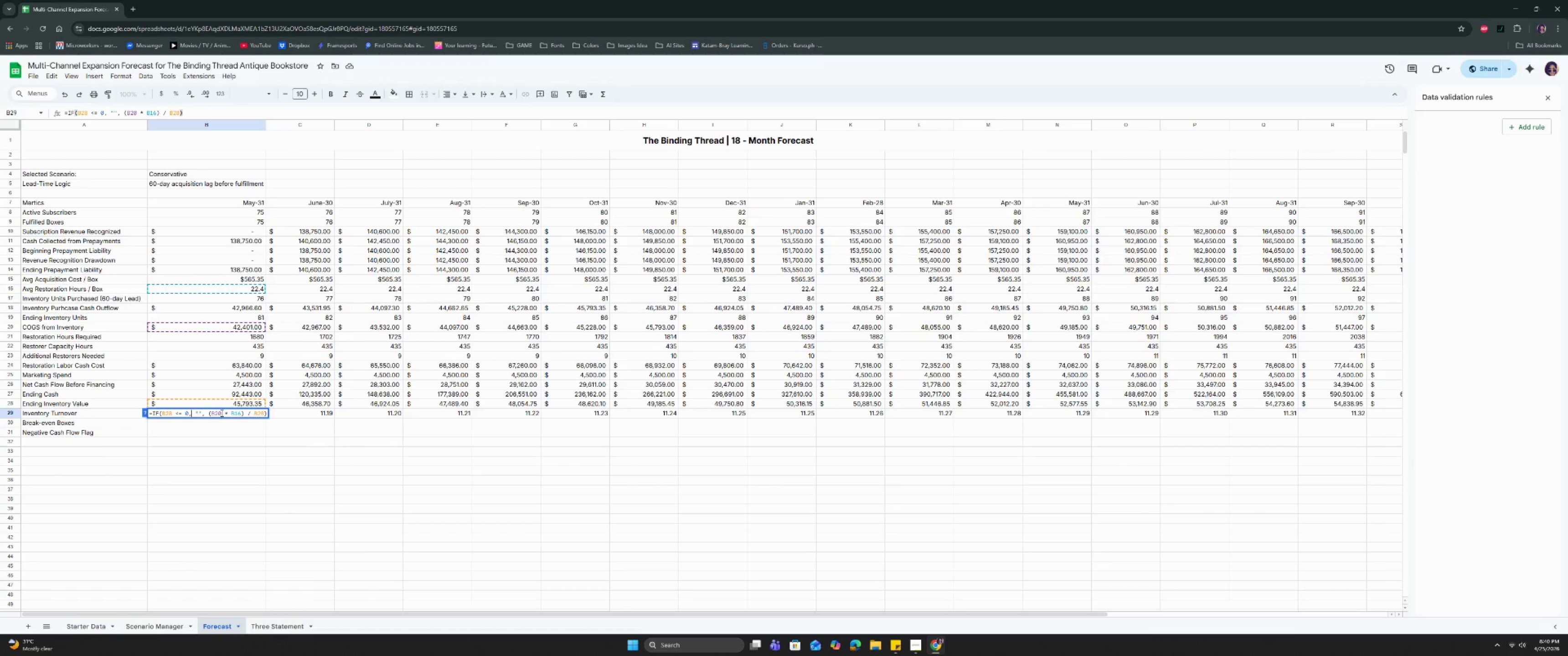 
left_click([220, 415])
 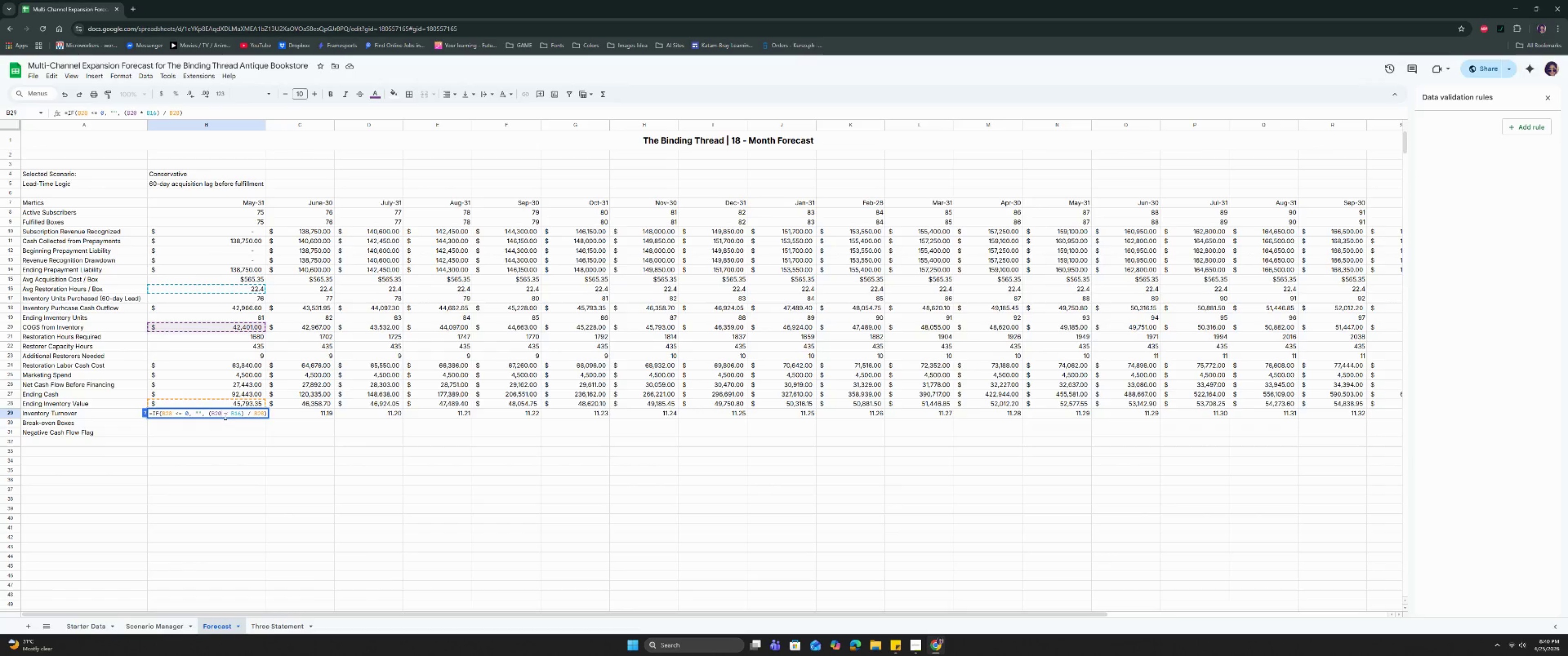 
wait(7.28)
 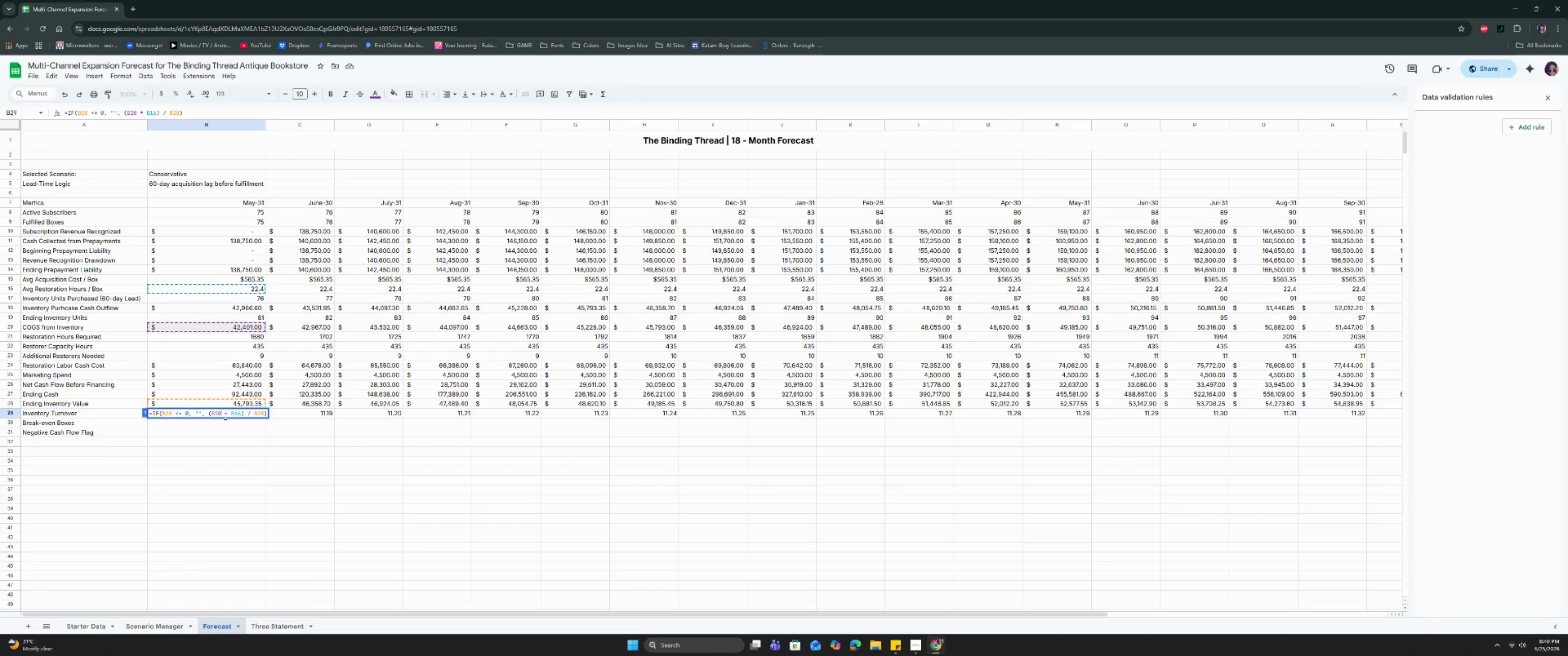 
left_click([235, 412])
 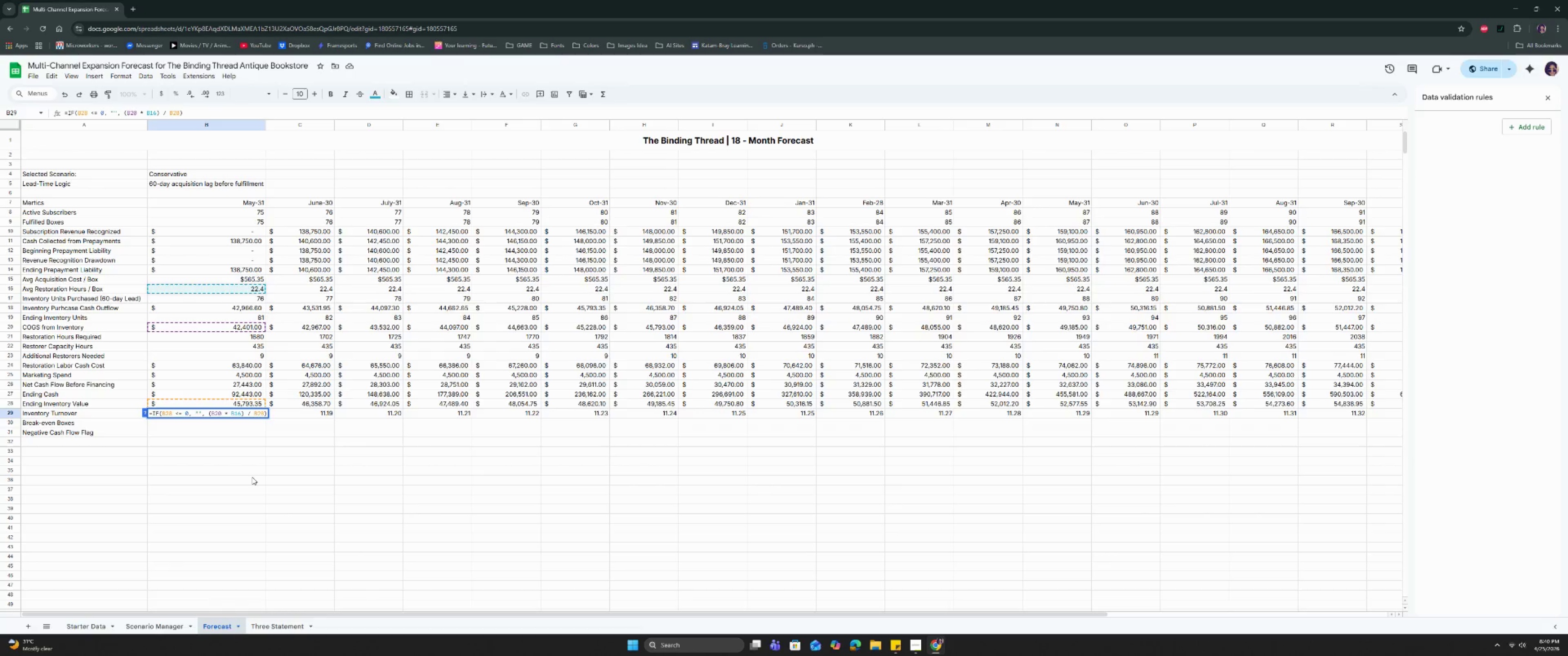 
key(Backspace)
 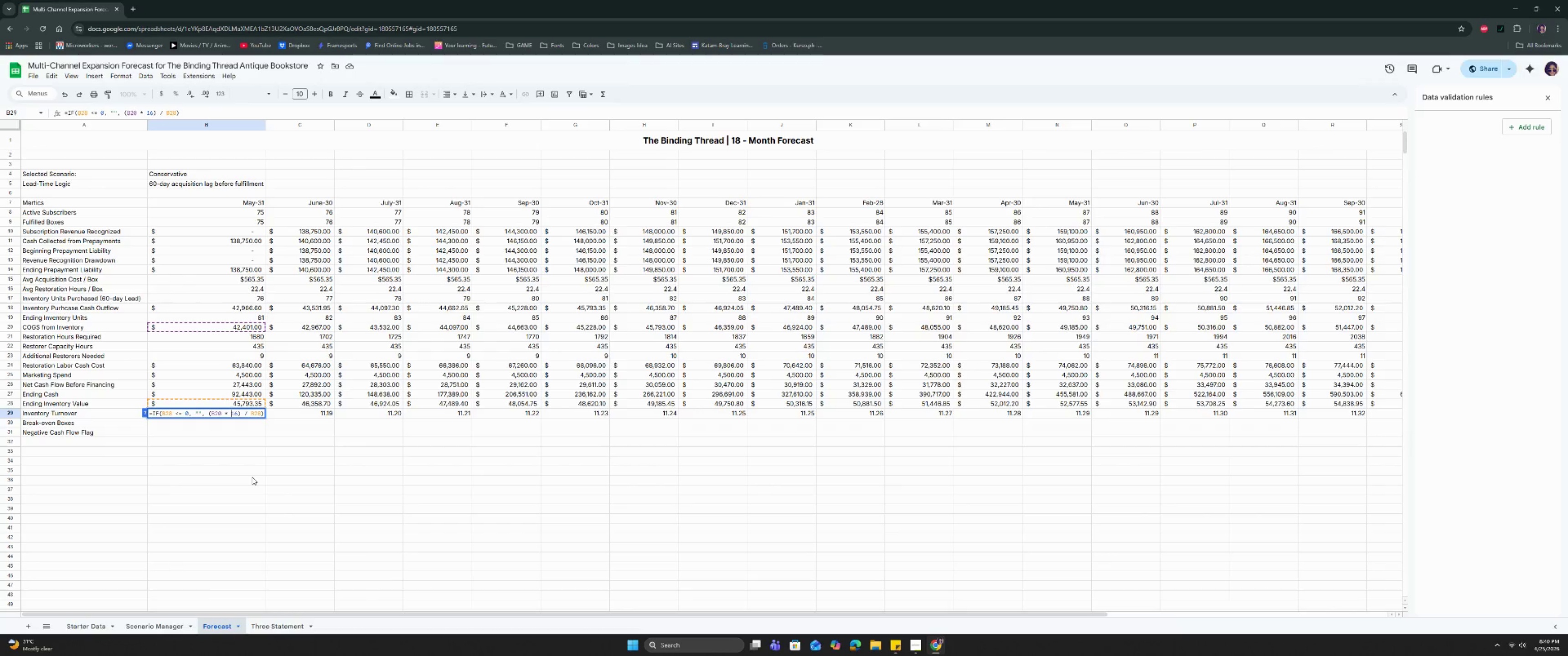 
key(ArrowRight)
 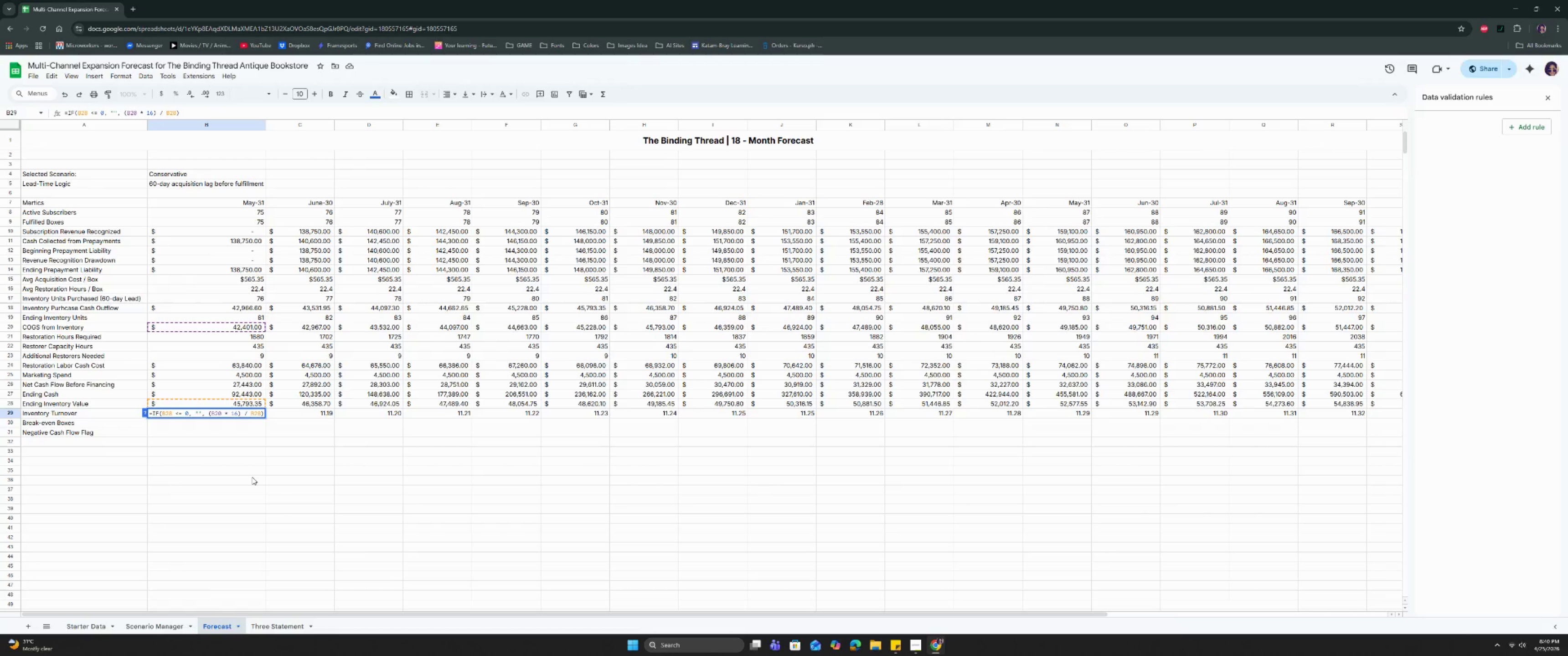 
key(ArrowRight)
 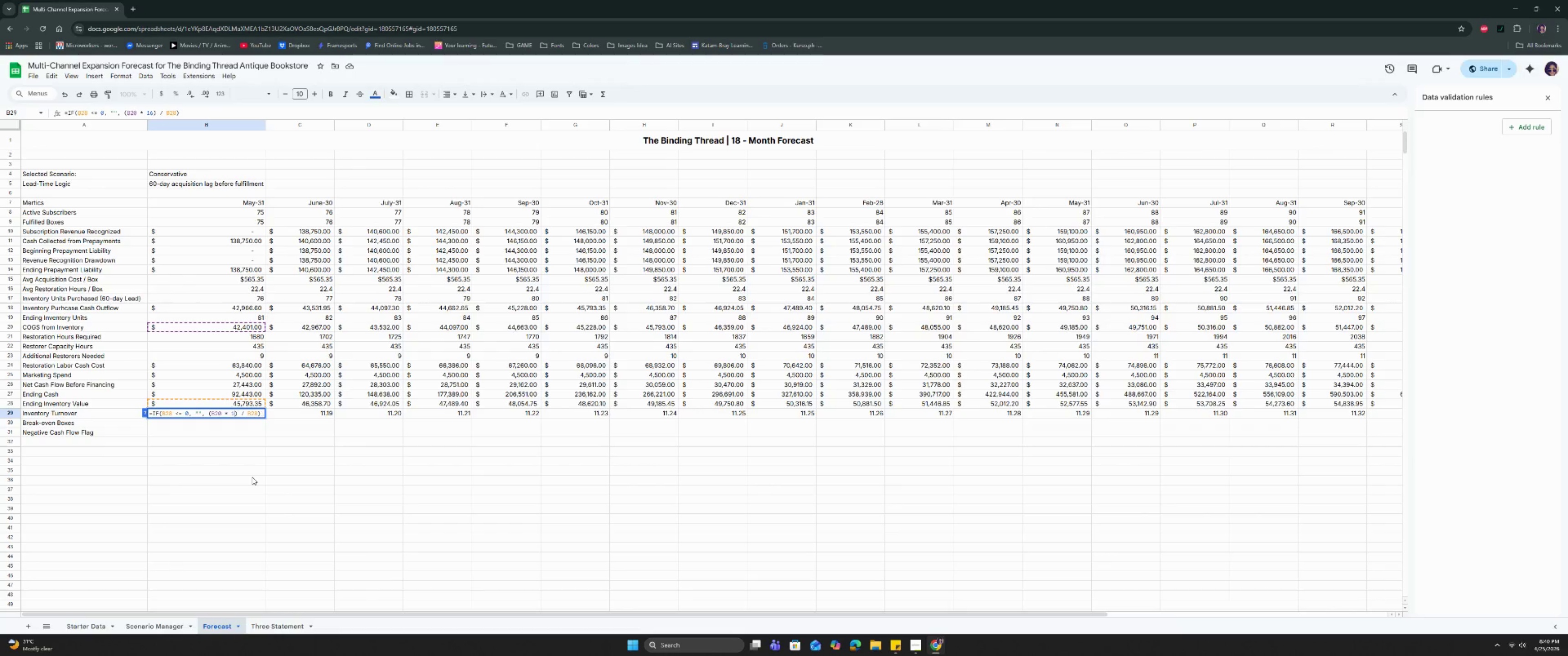 
key(Backspace)
key(Backspace)
type(12)
 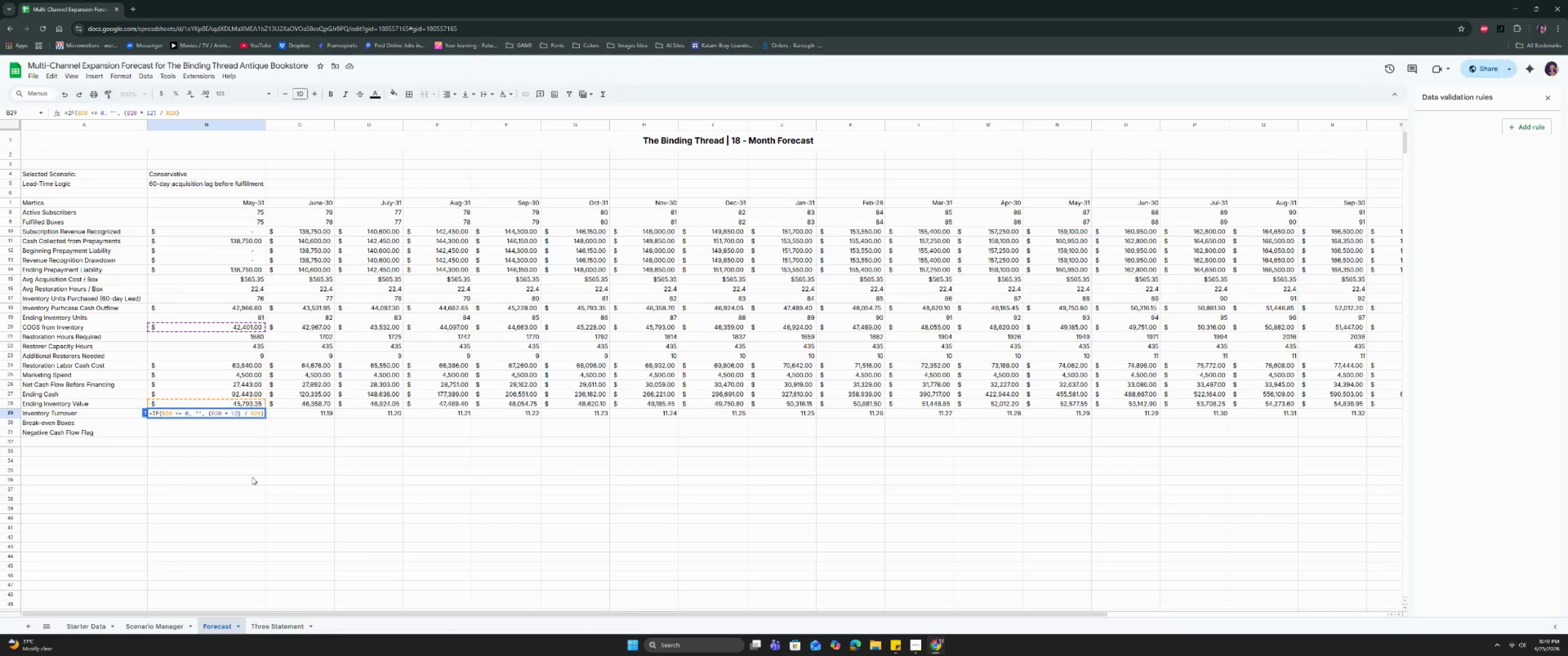 
key(ArrowRight)
 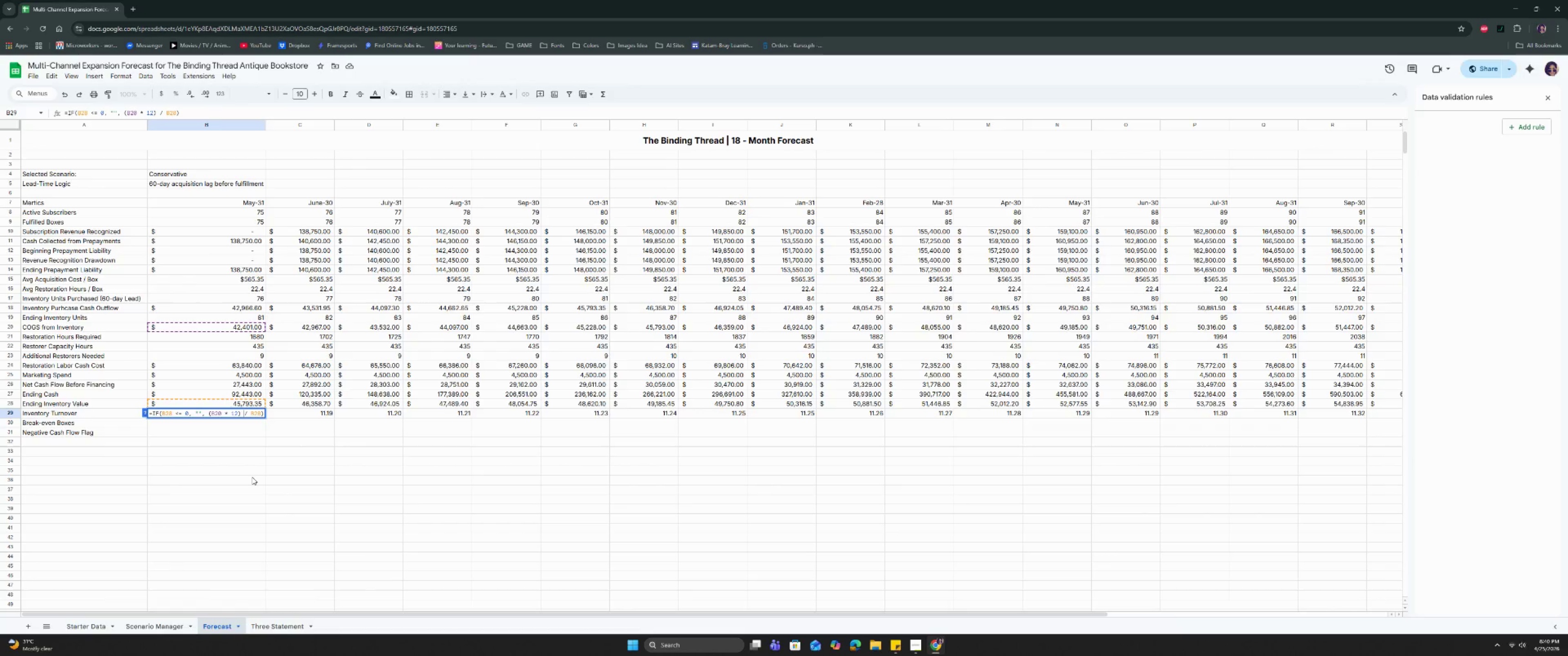 
key(ArrowRight)
 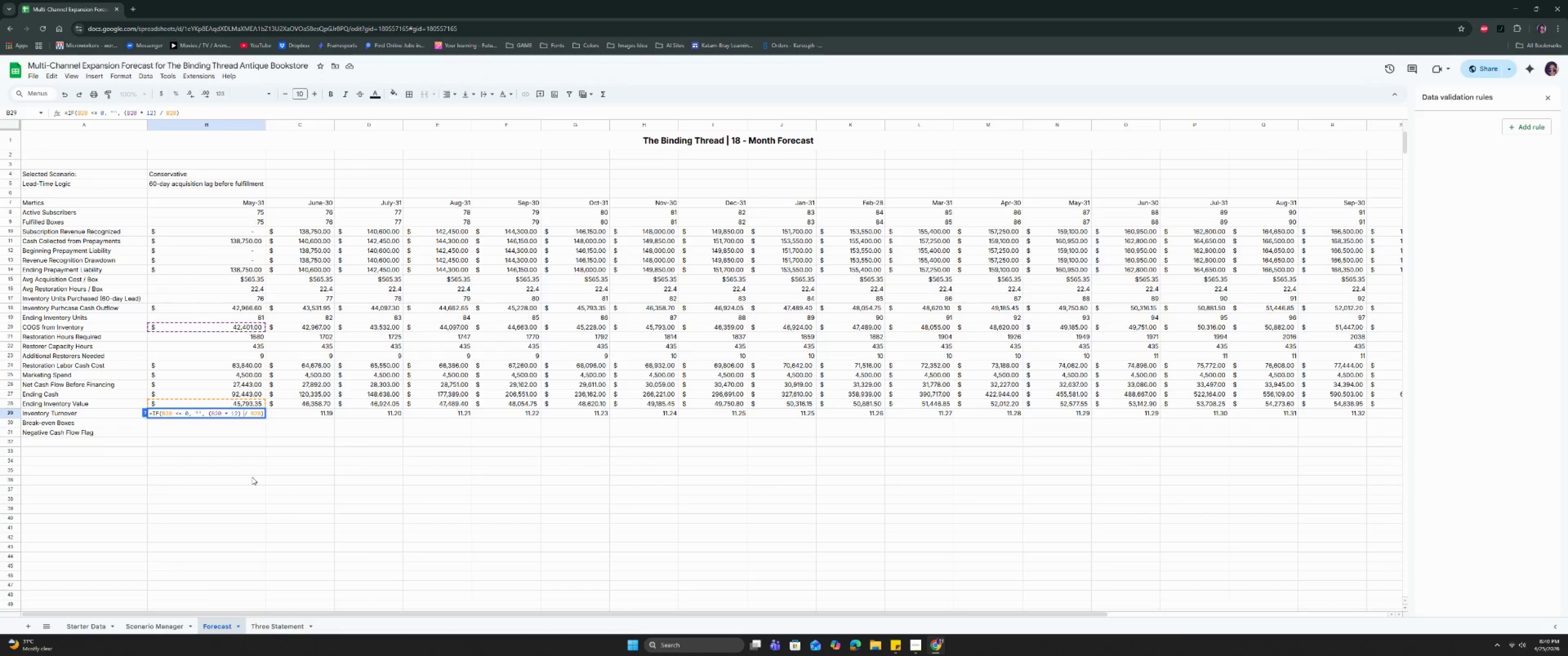 
key(Enter)
 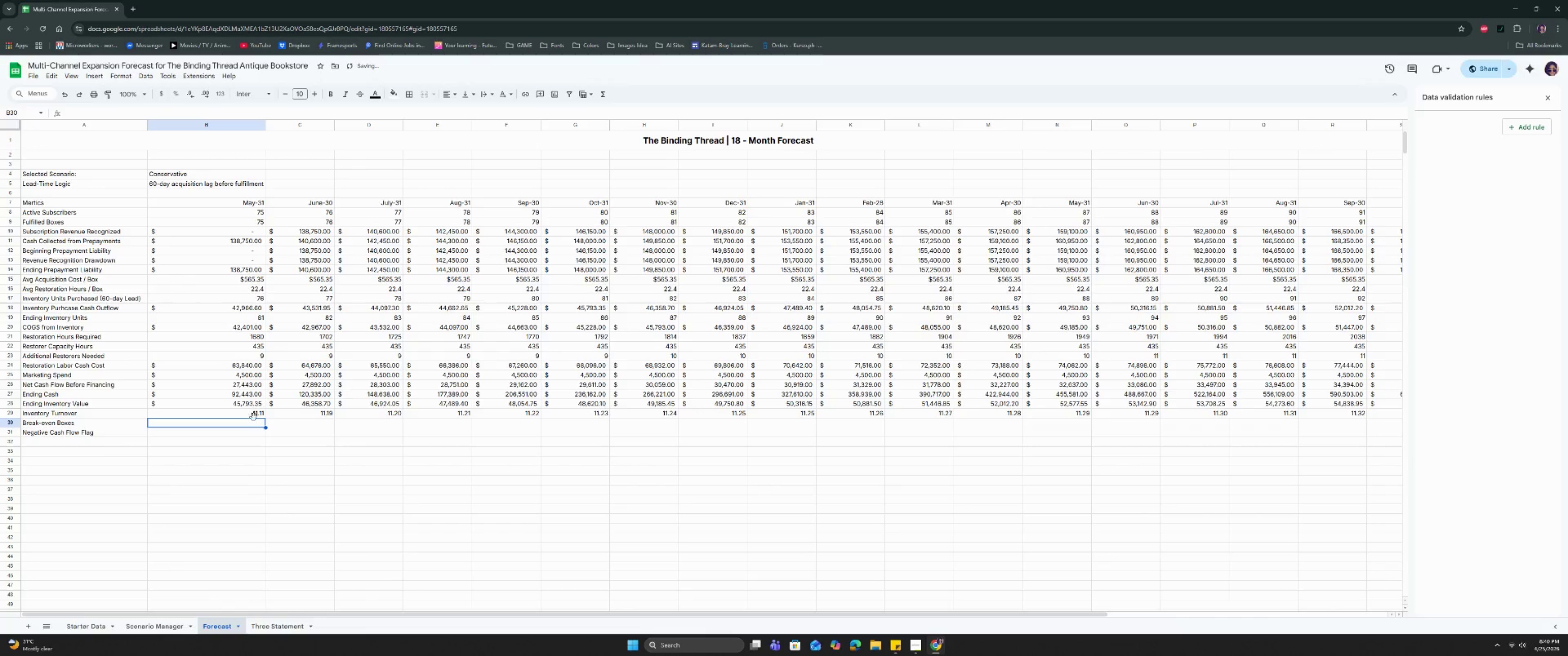 
left_click([254, 411])
 